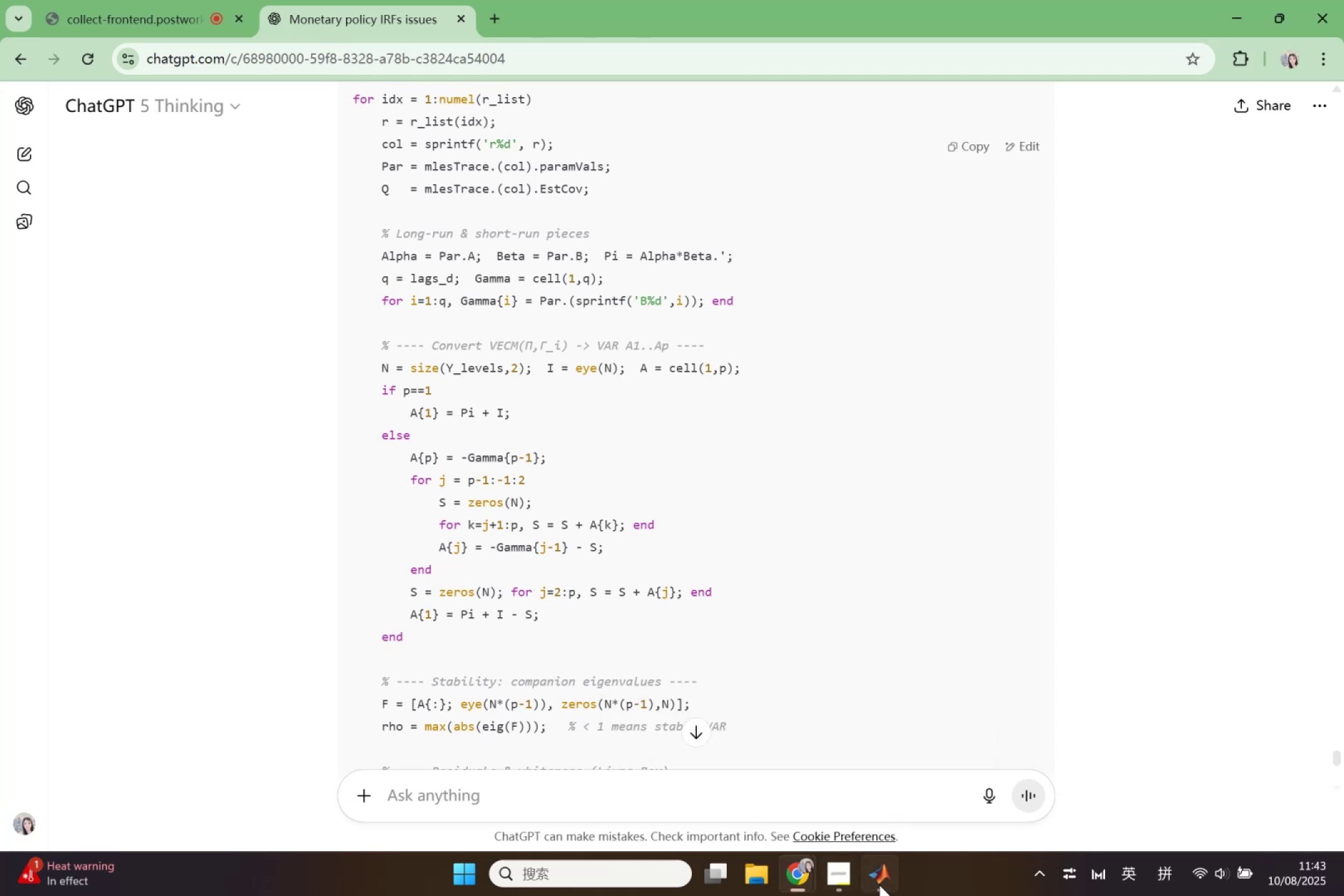 
left_click([882, 887])
 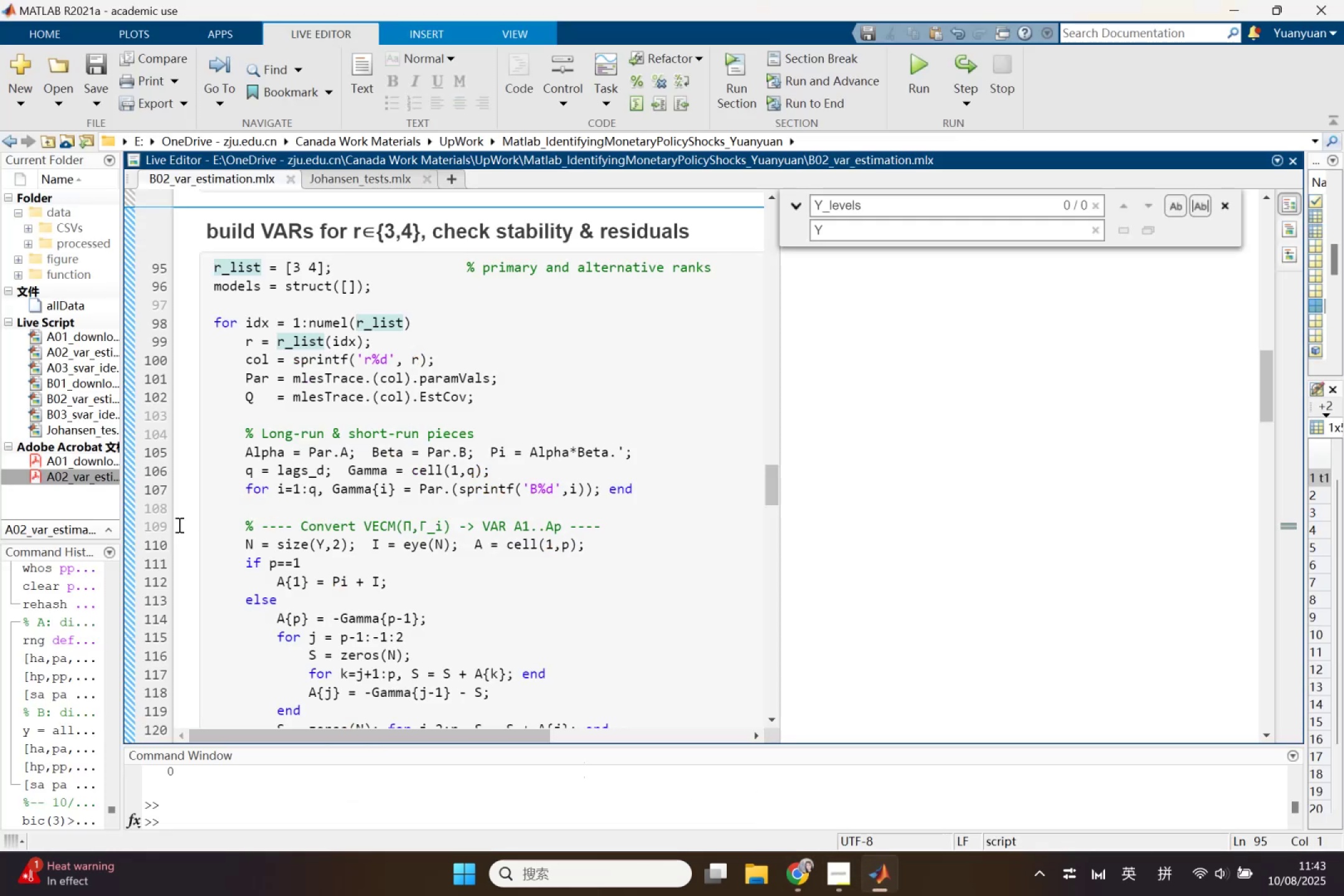 
left_click([154, 545])
 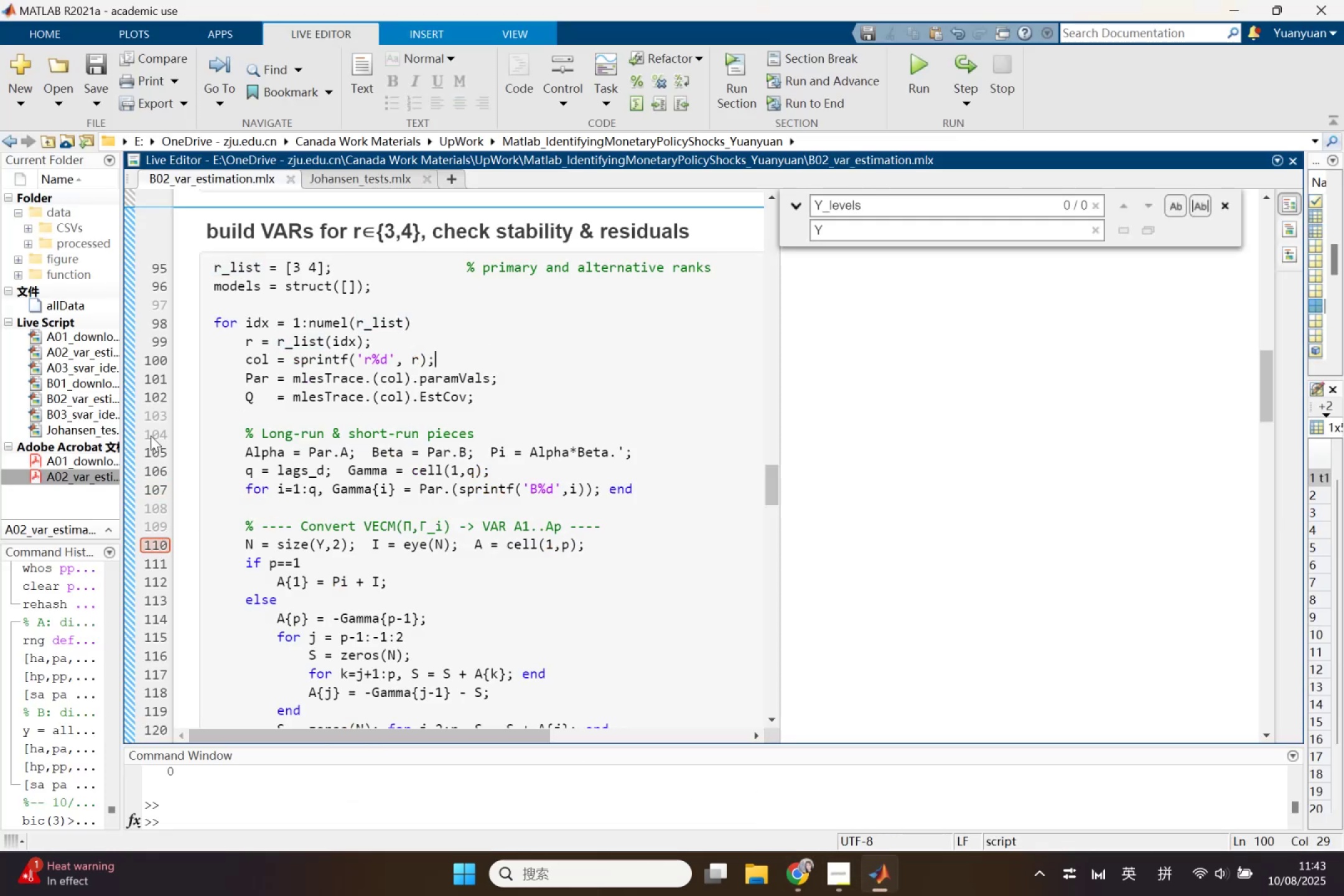 
left_click([128, 439])
 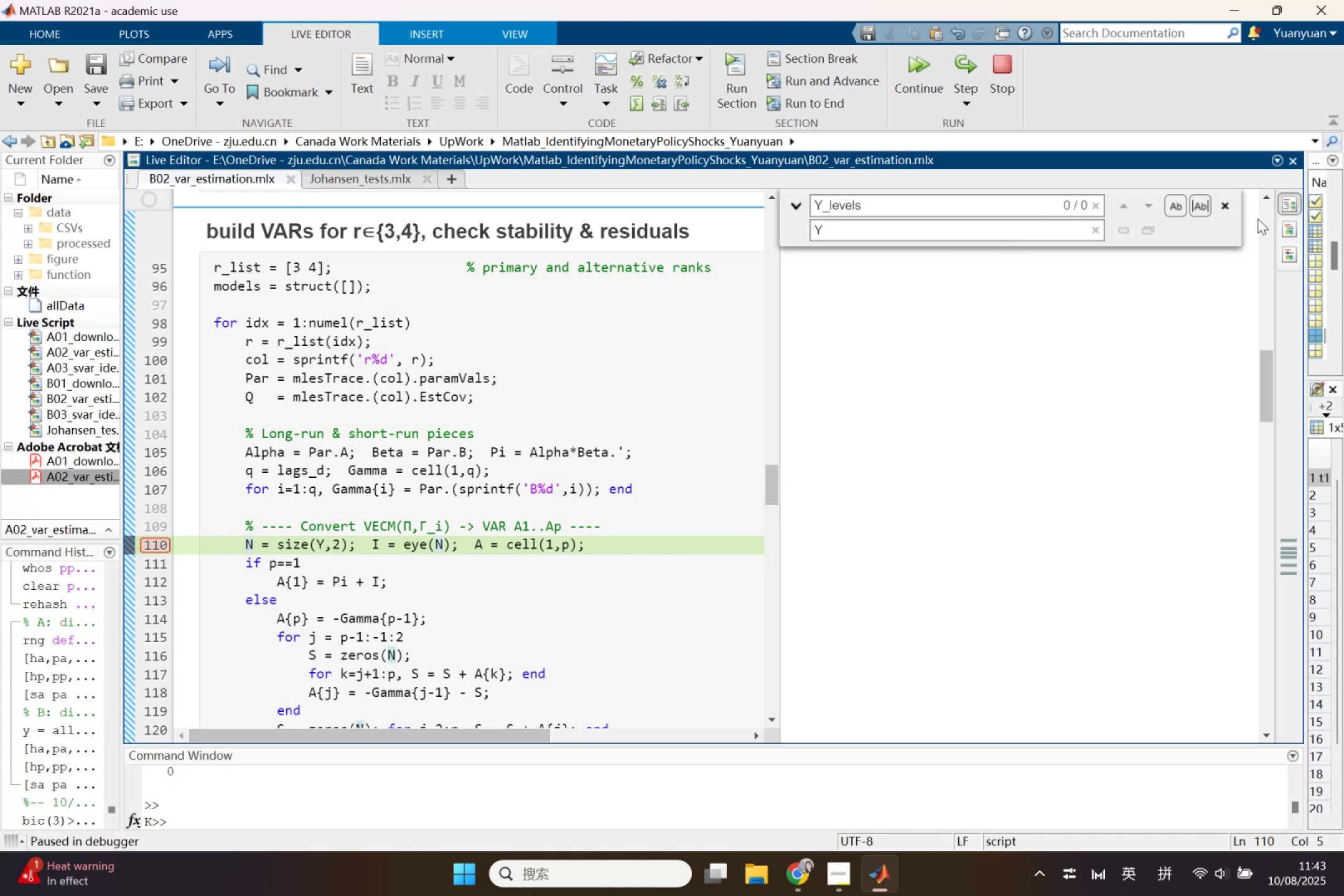 
wait(5.08)
 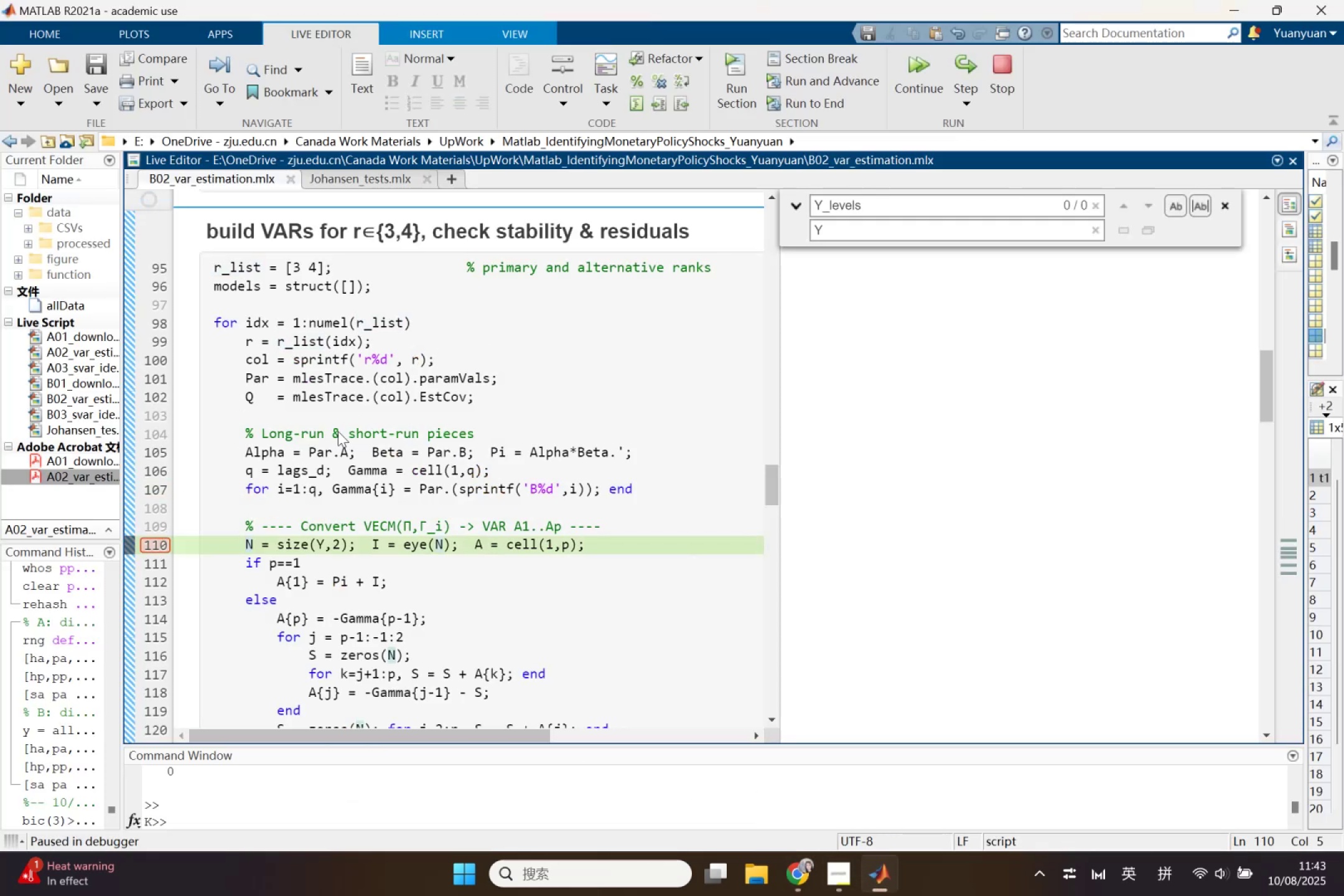 
left_click([1027, 419])
 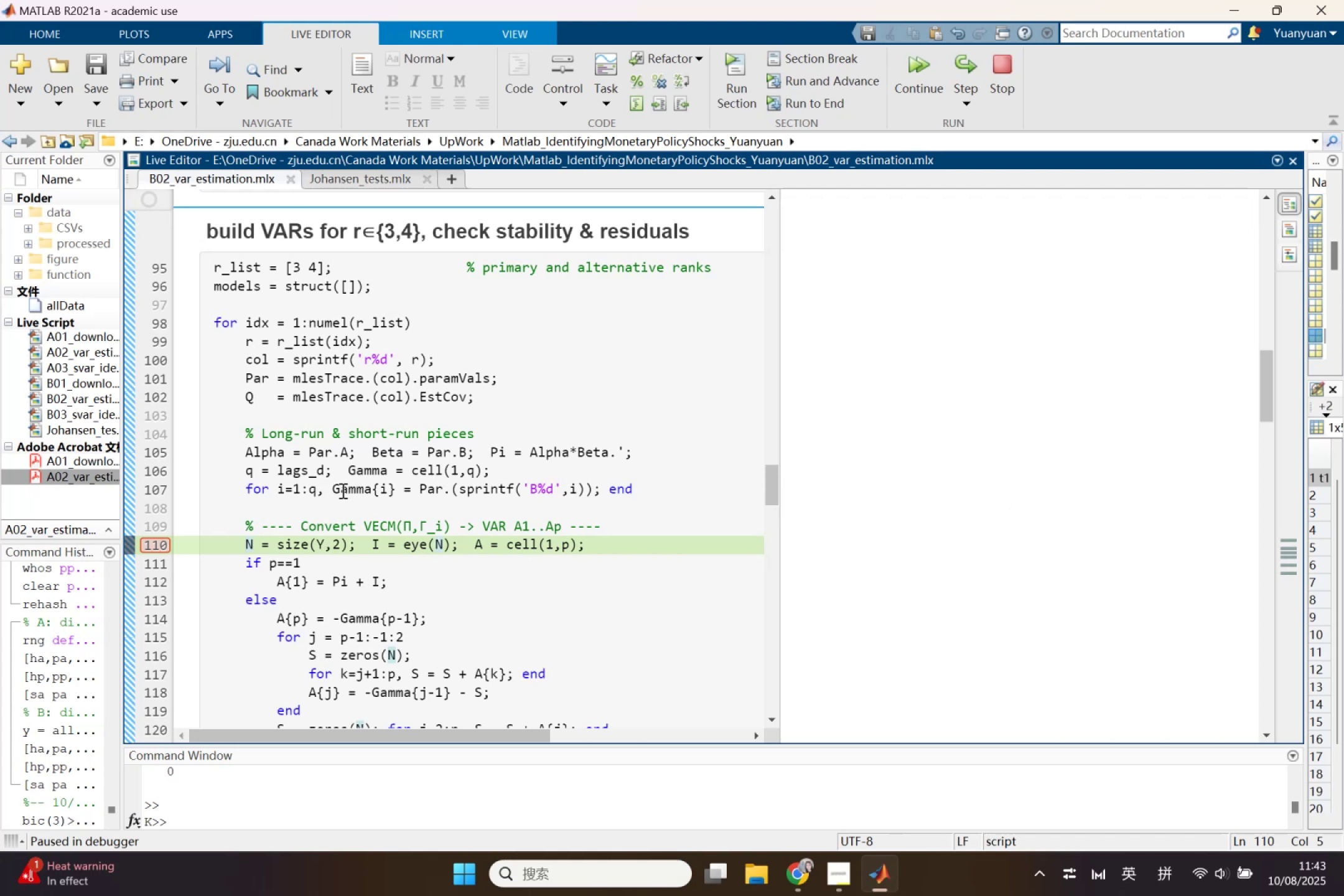 
wait(5.61)
 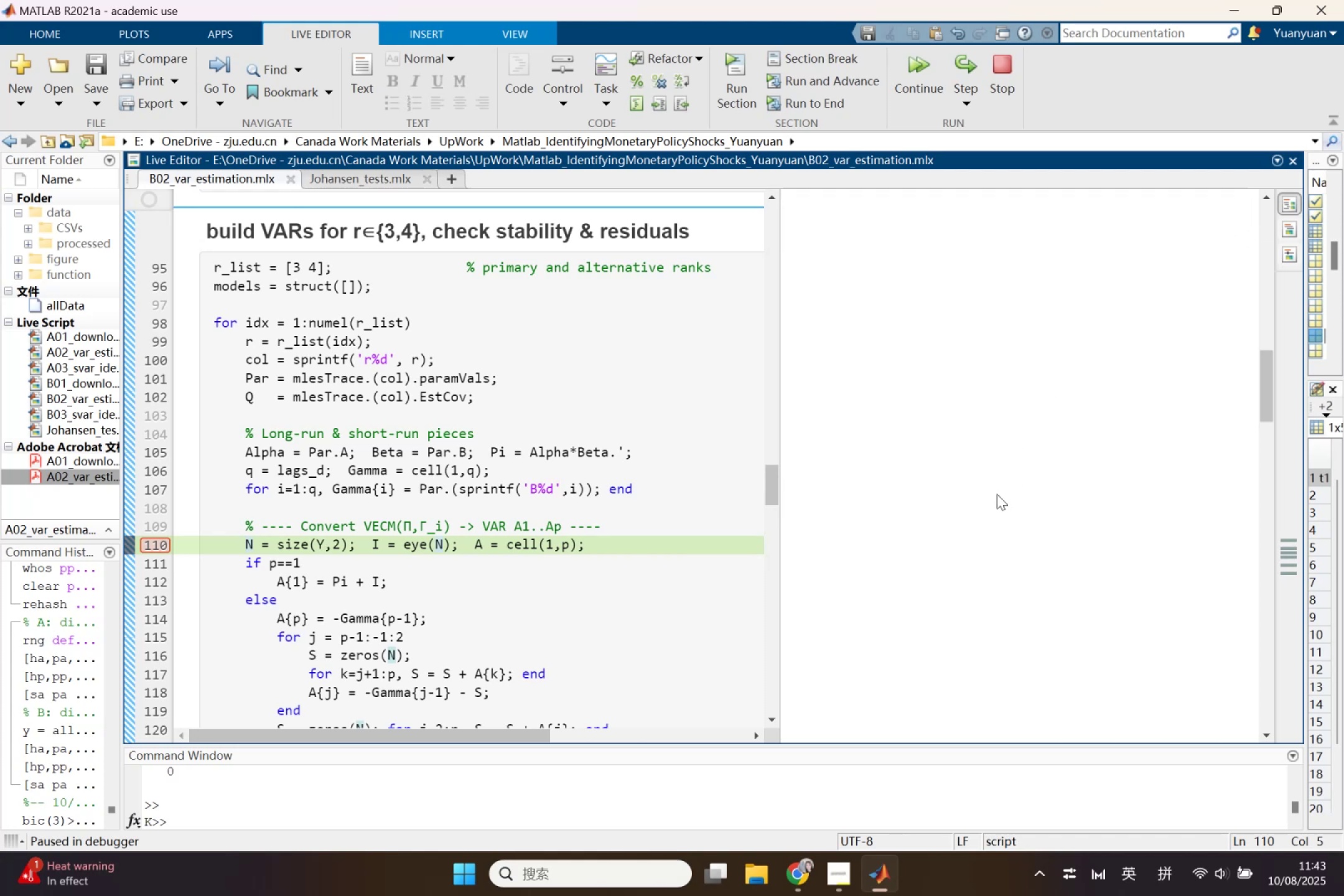 
left_click([342, 490])
 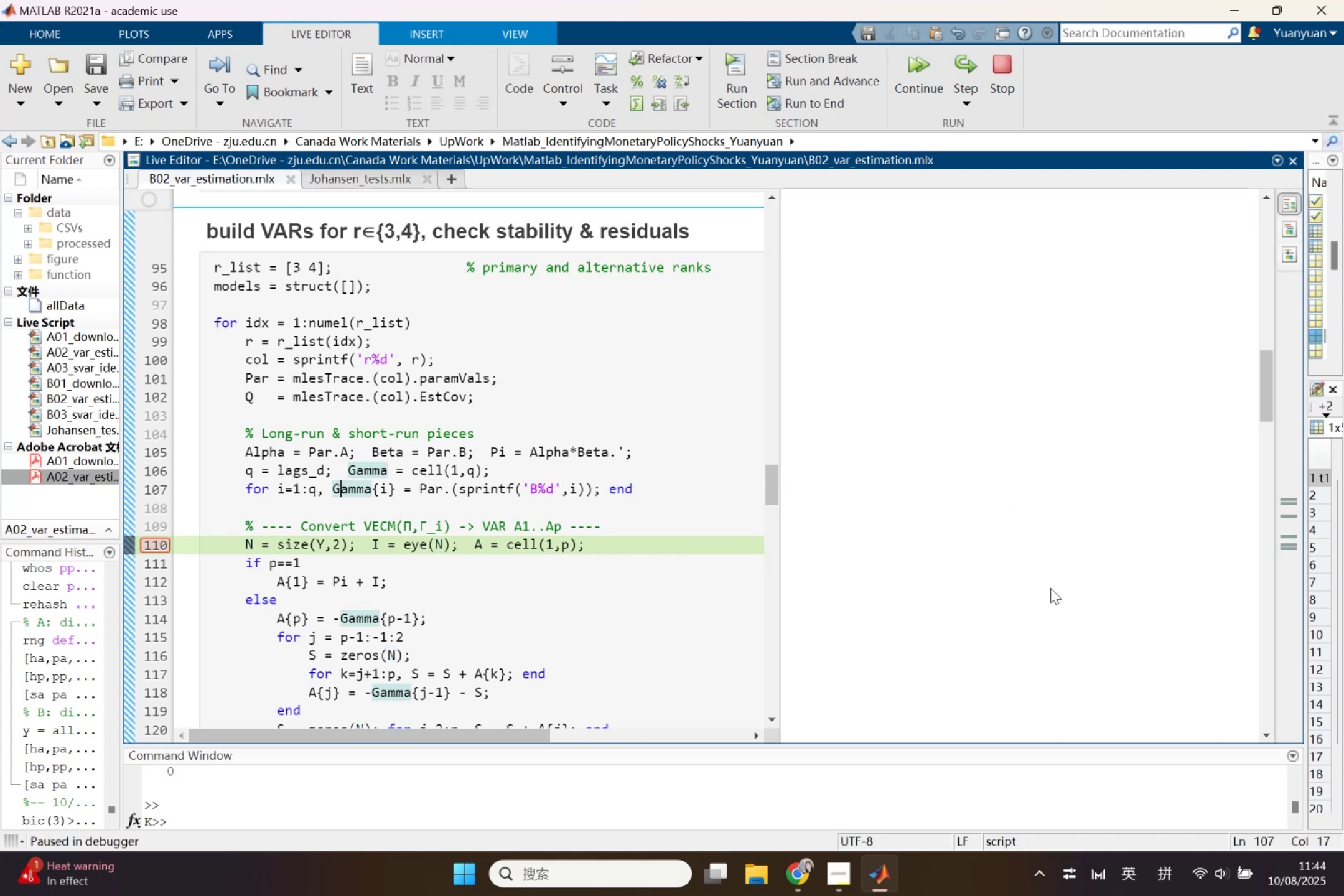 
scroll: coordinate [1093, 589], scroll_direction: up, amount: 9.0
 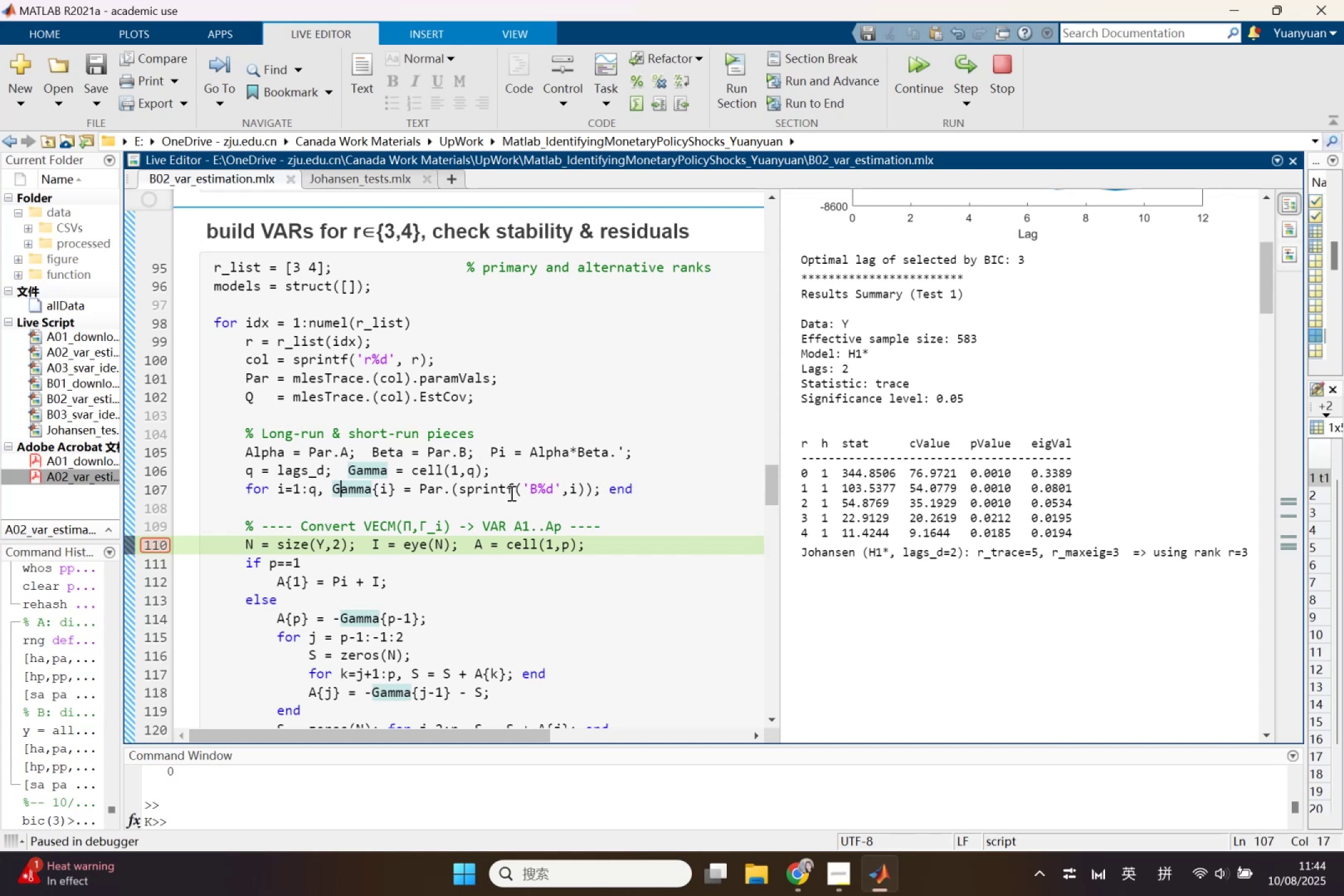 
left_click([510, 493])
 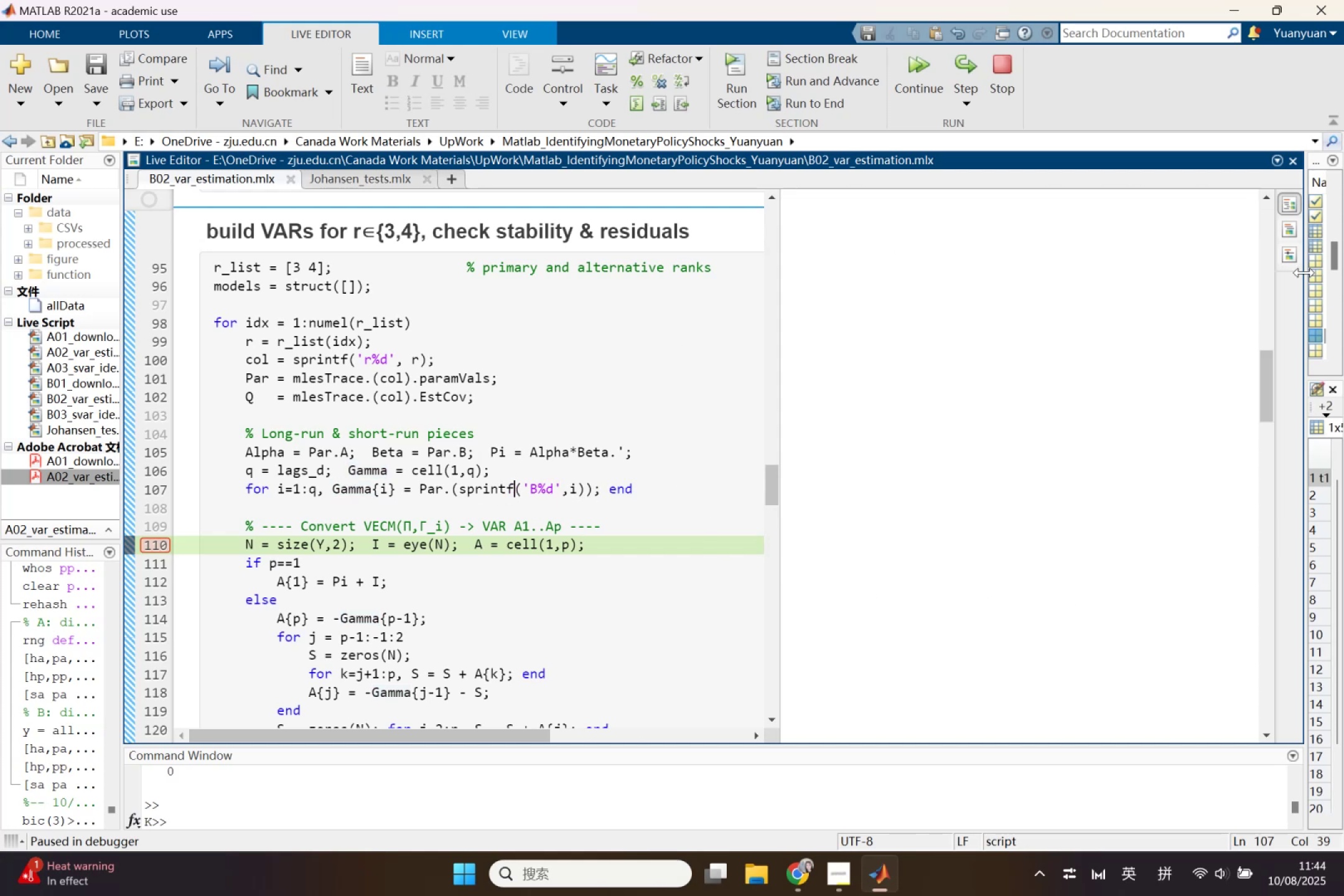 
wait(8.66)
 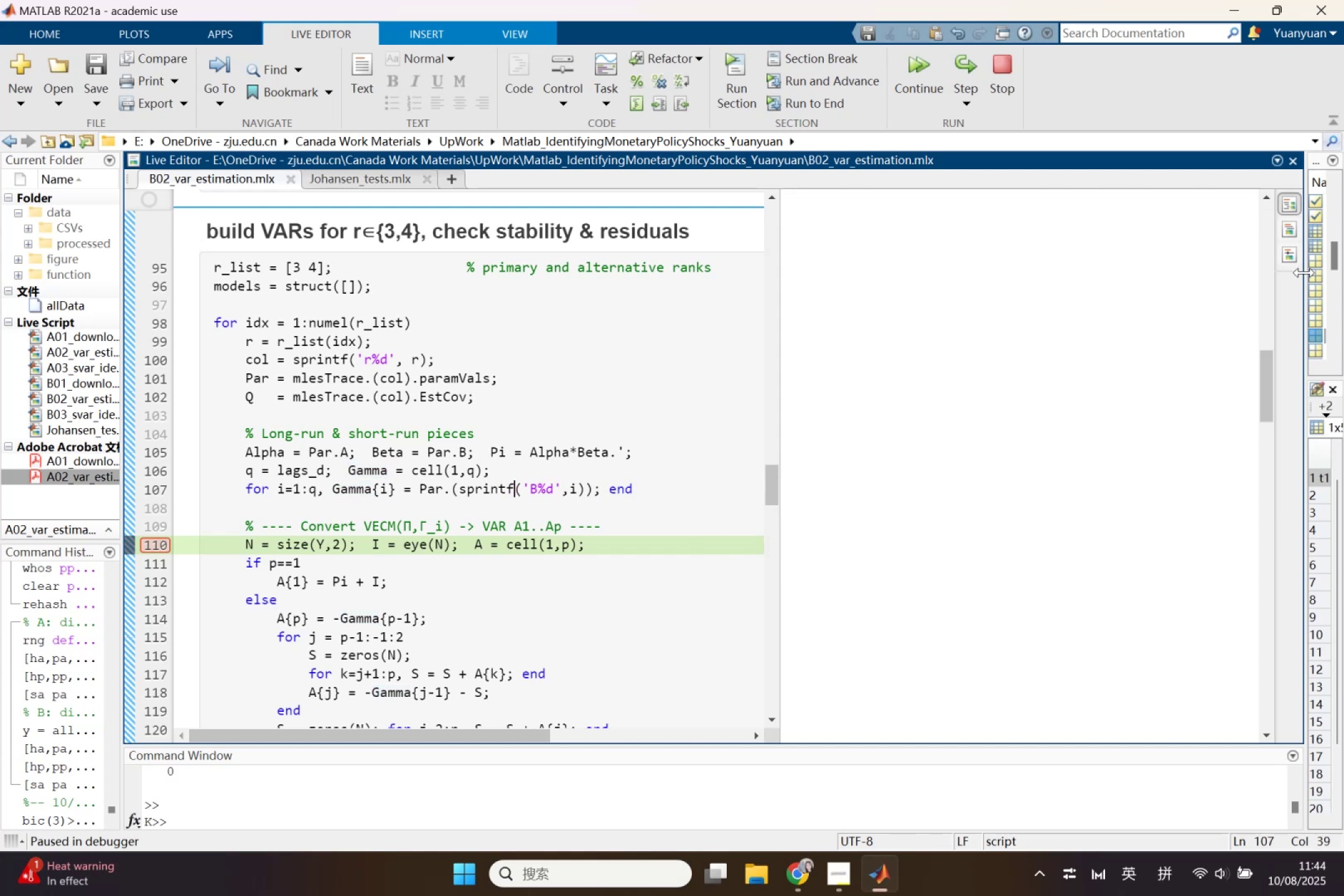 
left_click([361, 493])
 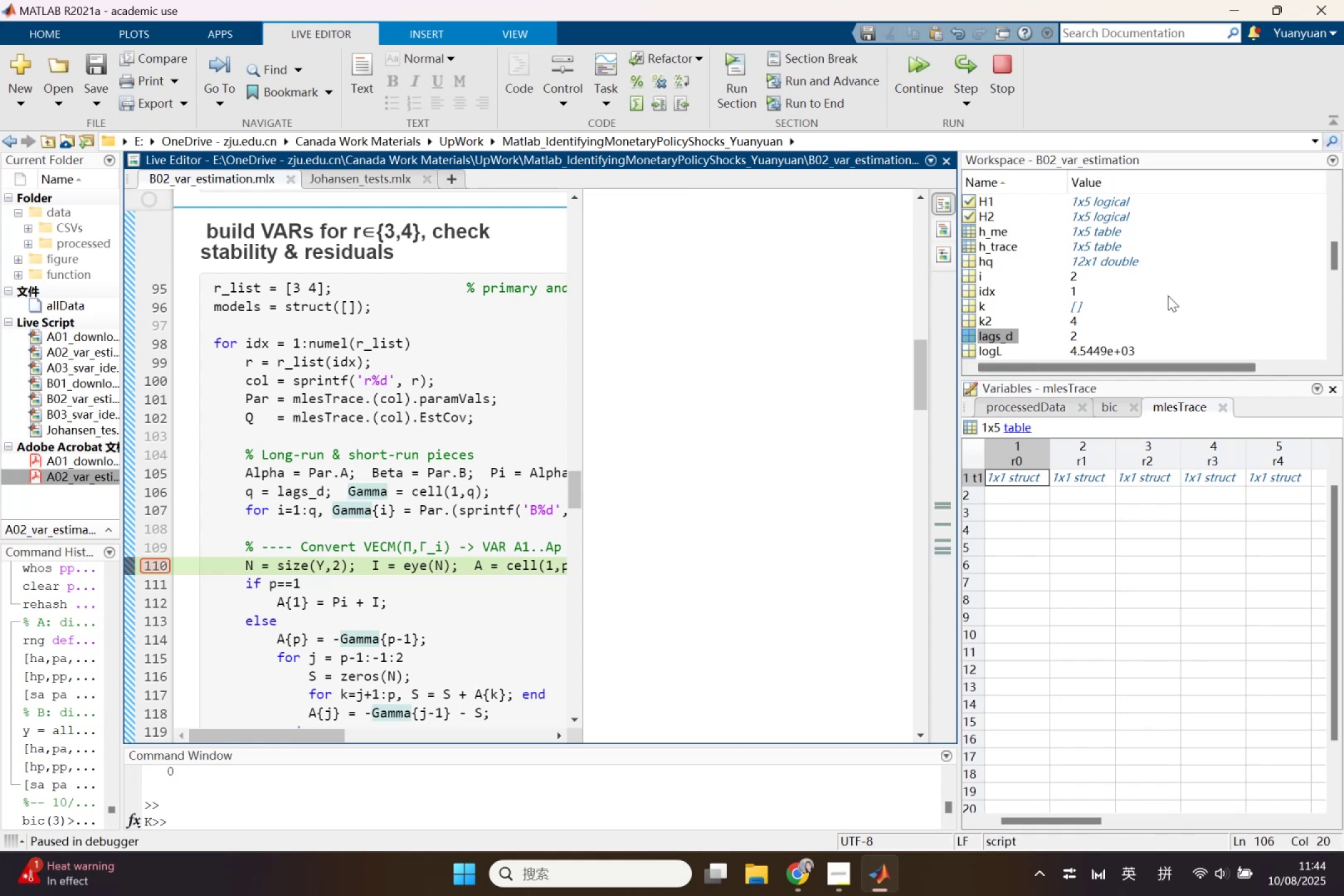 
scroll: coordinate [1168, 296], scroll_direction: down, amount: 3.0
 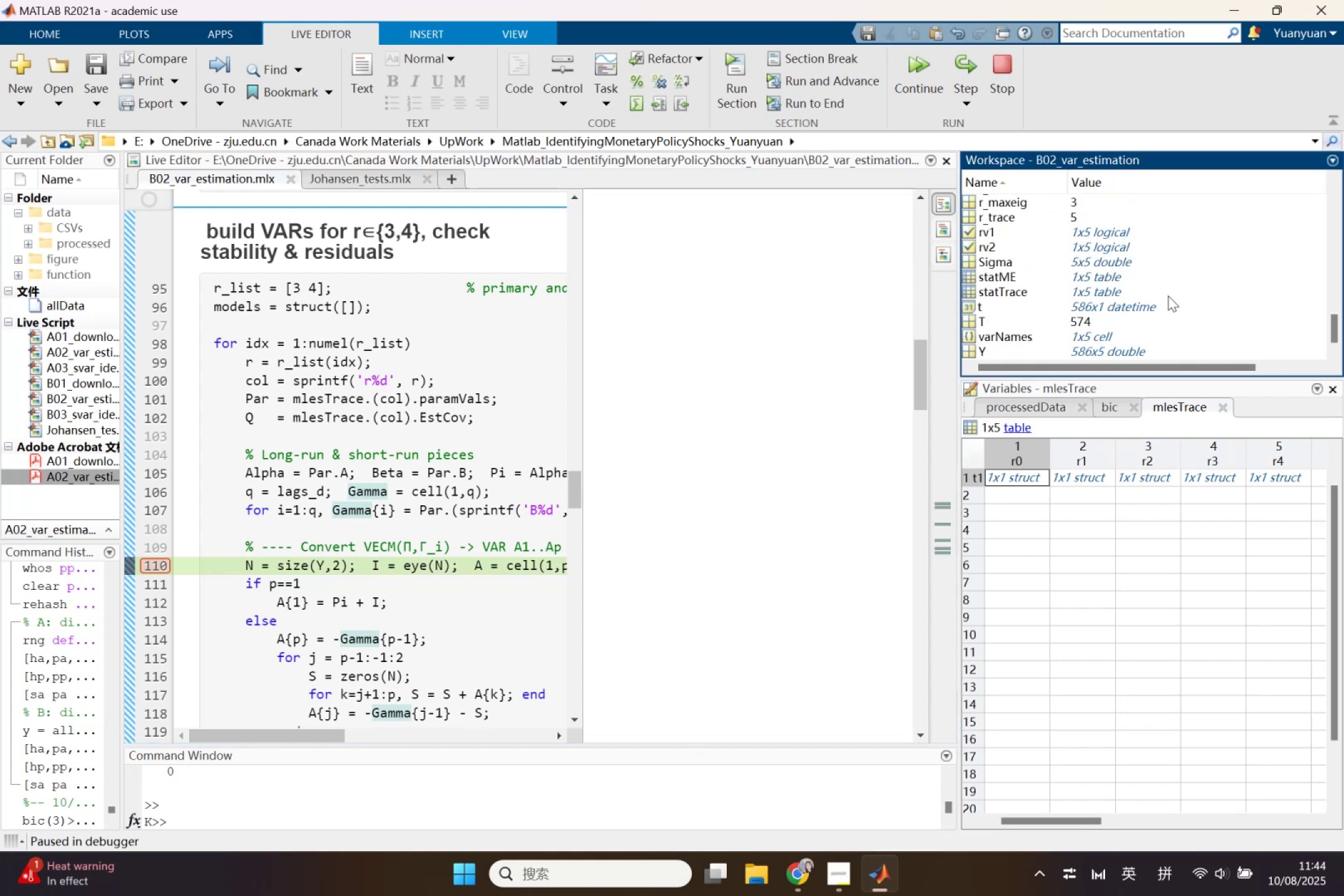 
scroll: coordinate [1168, 296], scroll_direction: up, amount: 2.0
 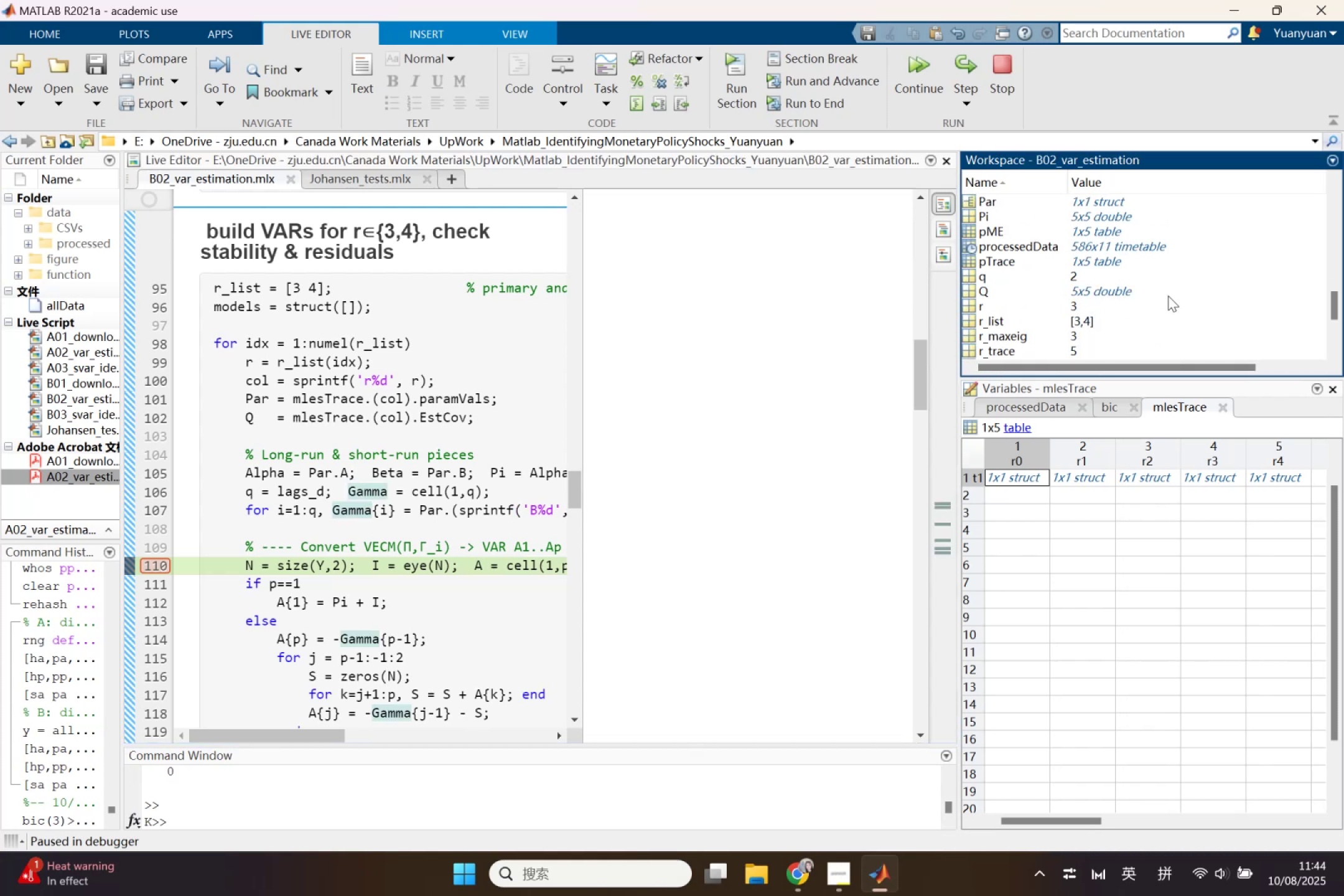 
scroll: coordinate [1168, 296], scroll_direction: none, amount: 0.0
 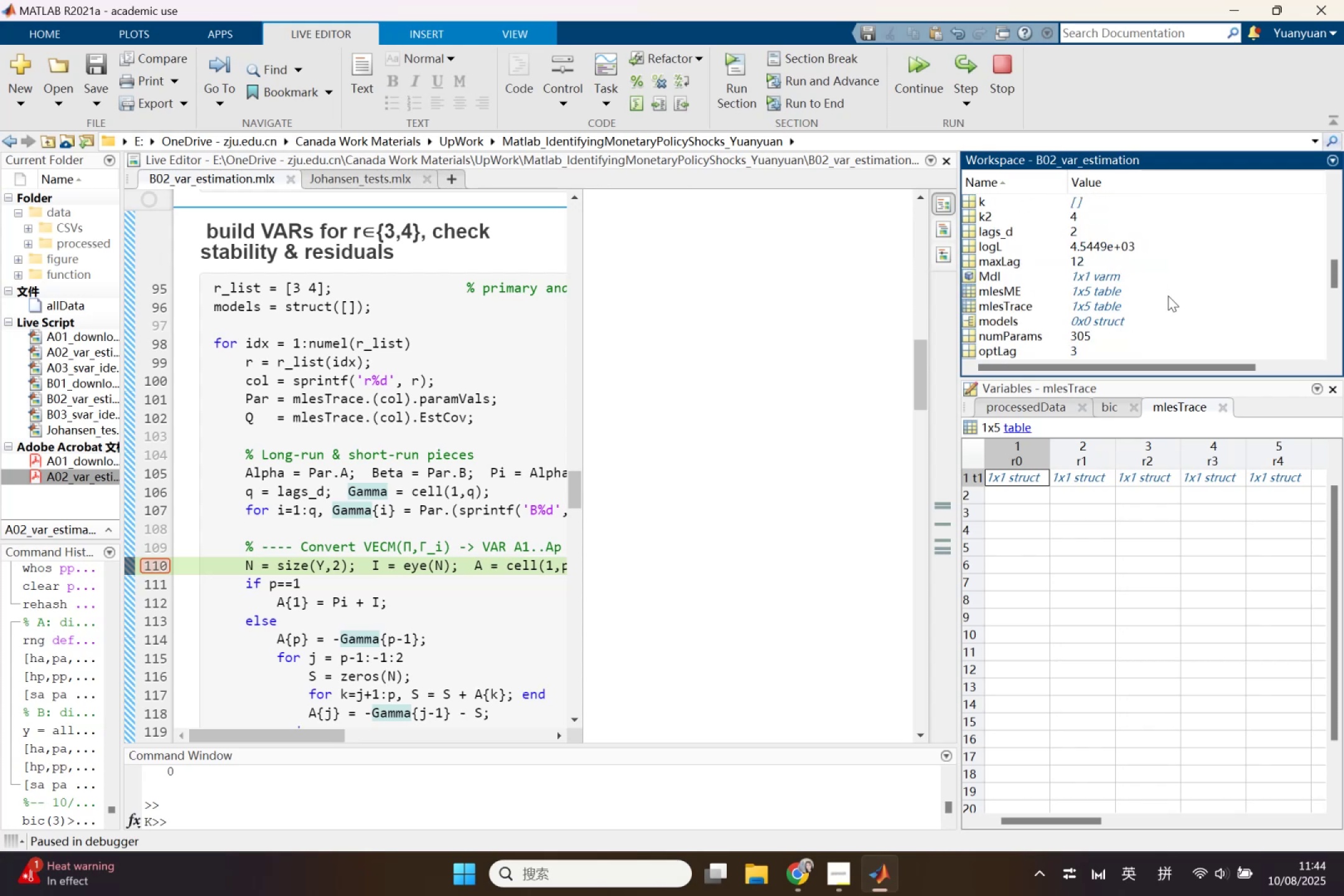 
scroll: coordinate [1168, 296], scroll_direction: up, amount: 2.0
 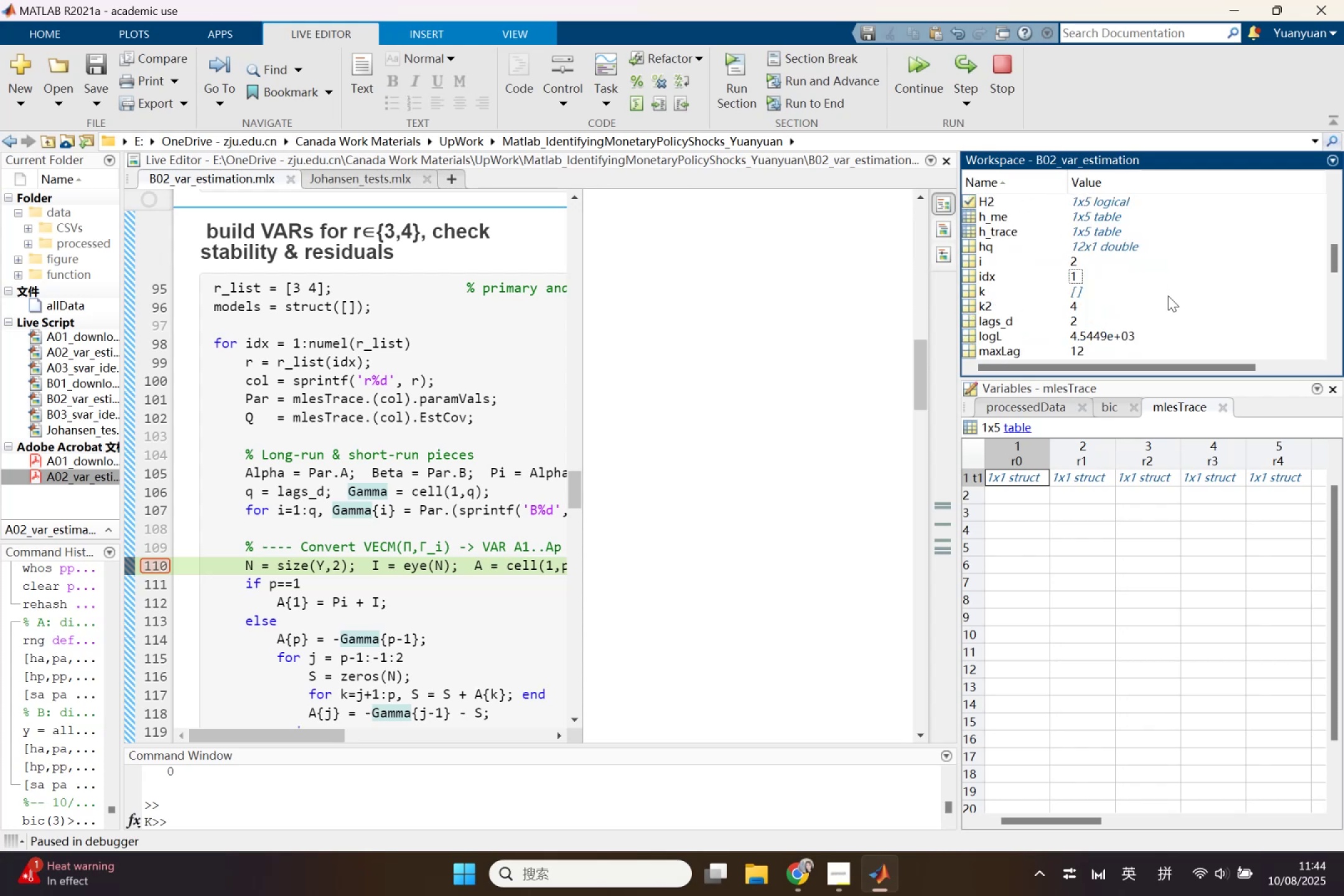 
wait(5.85)
 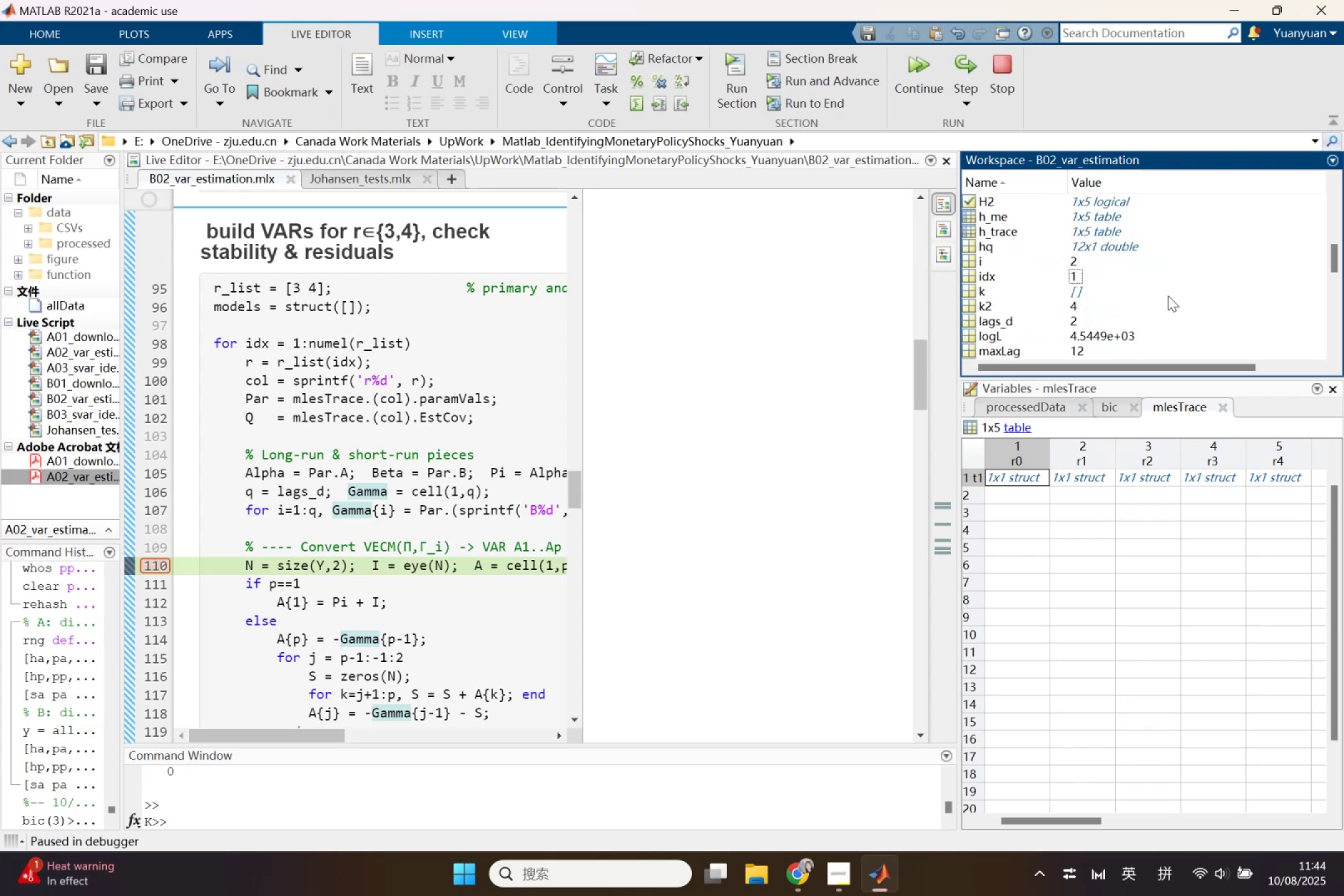 
scroll: coordinate [1168, 296], scroll_direction: up, amount: 2.0
 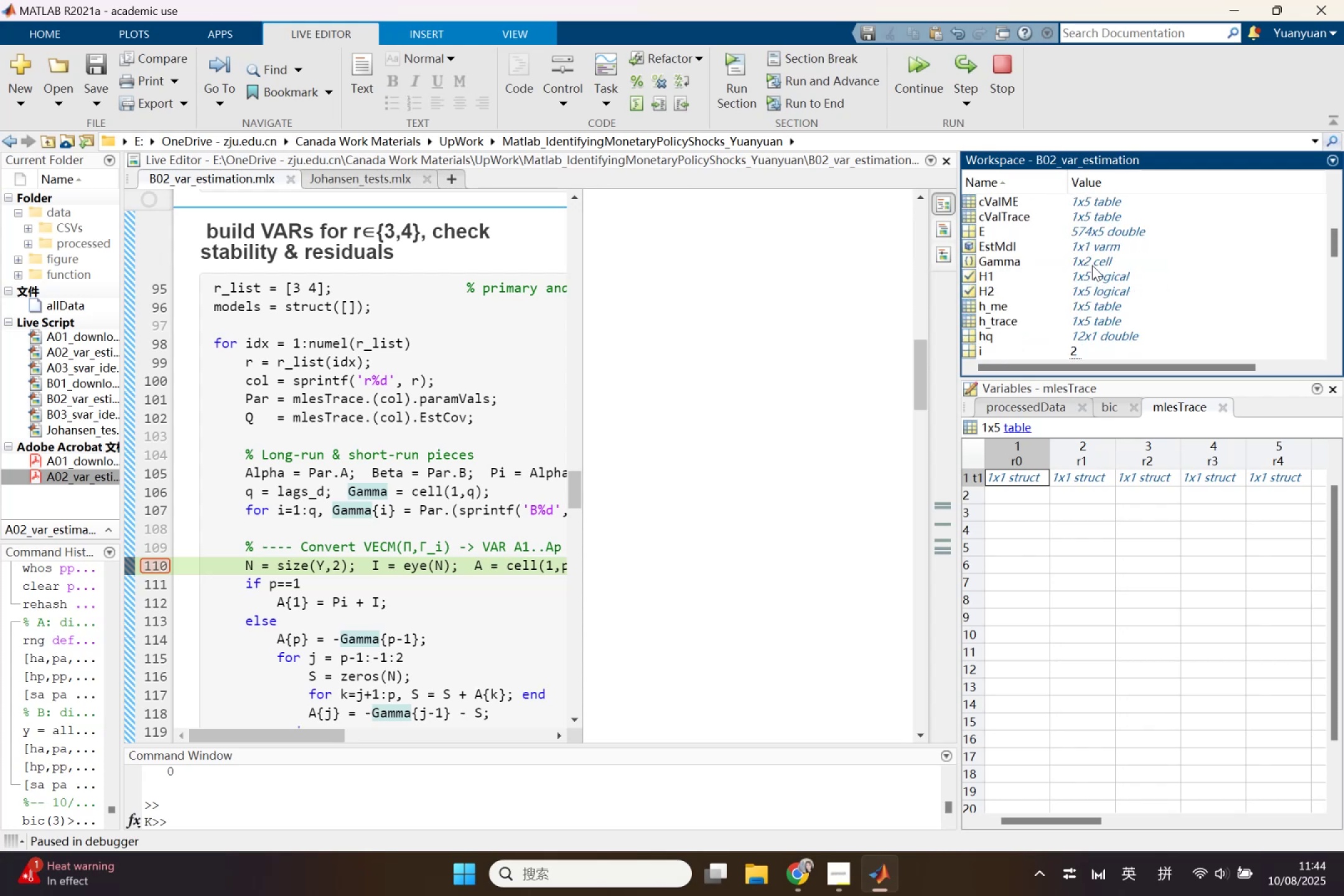 
double_click([1092, 265])
 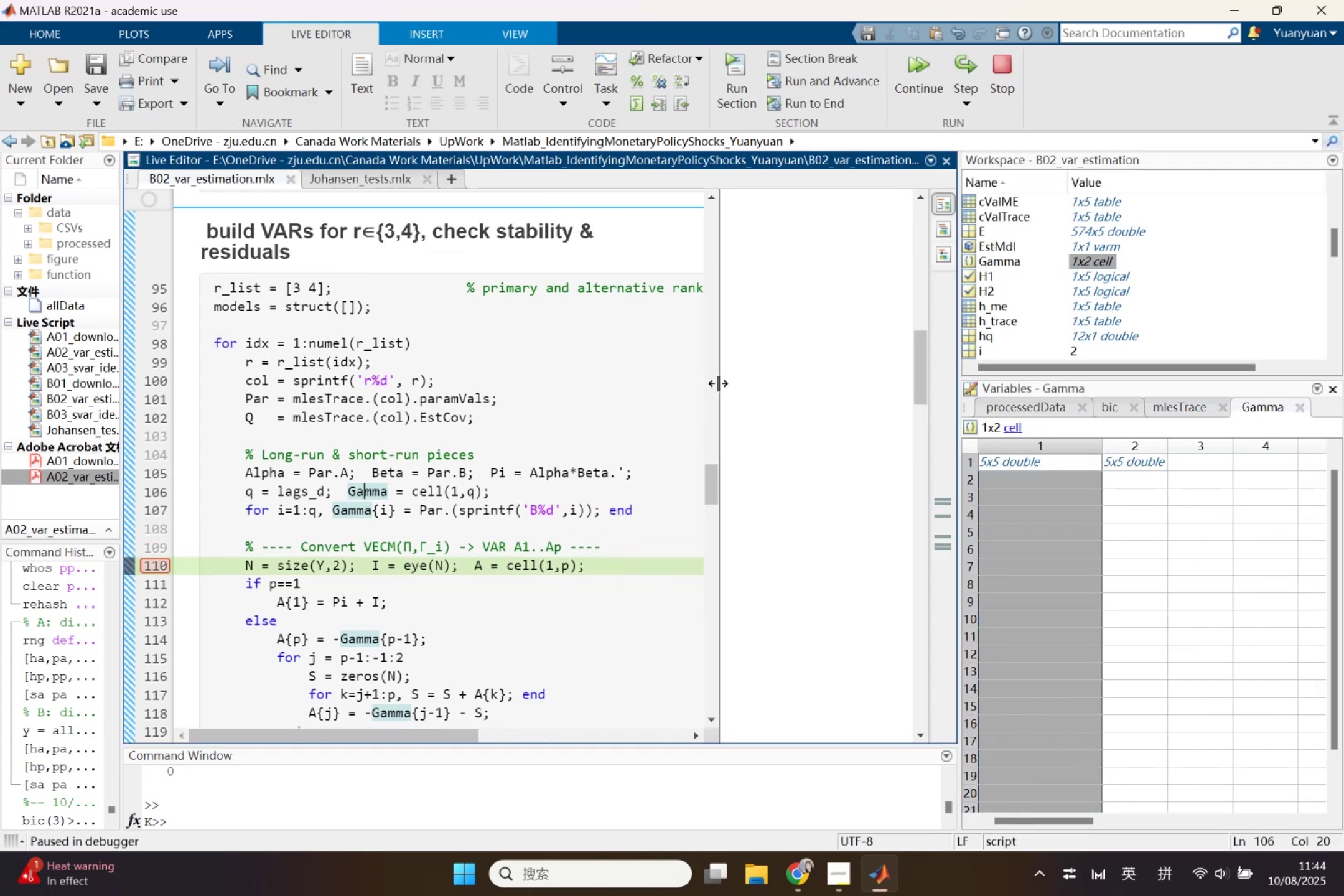 
wait(12.51)
 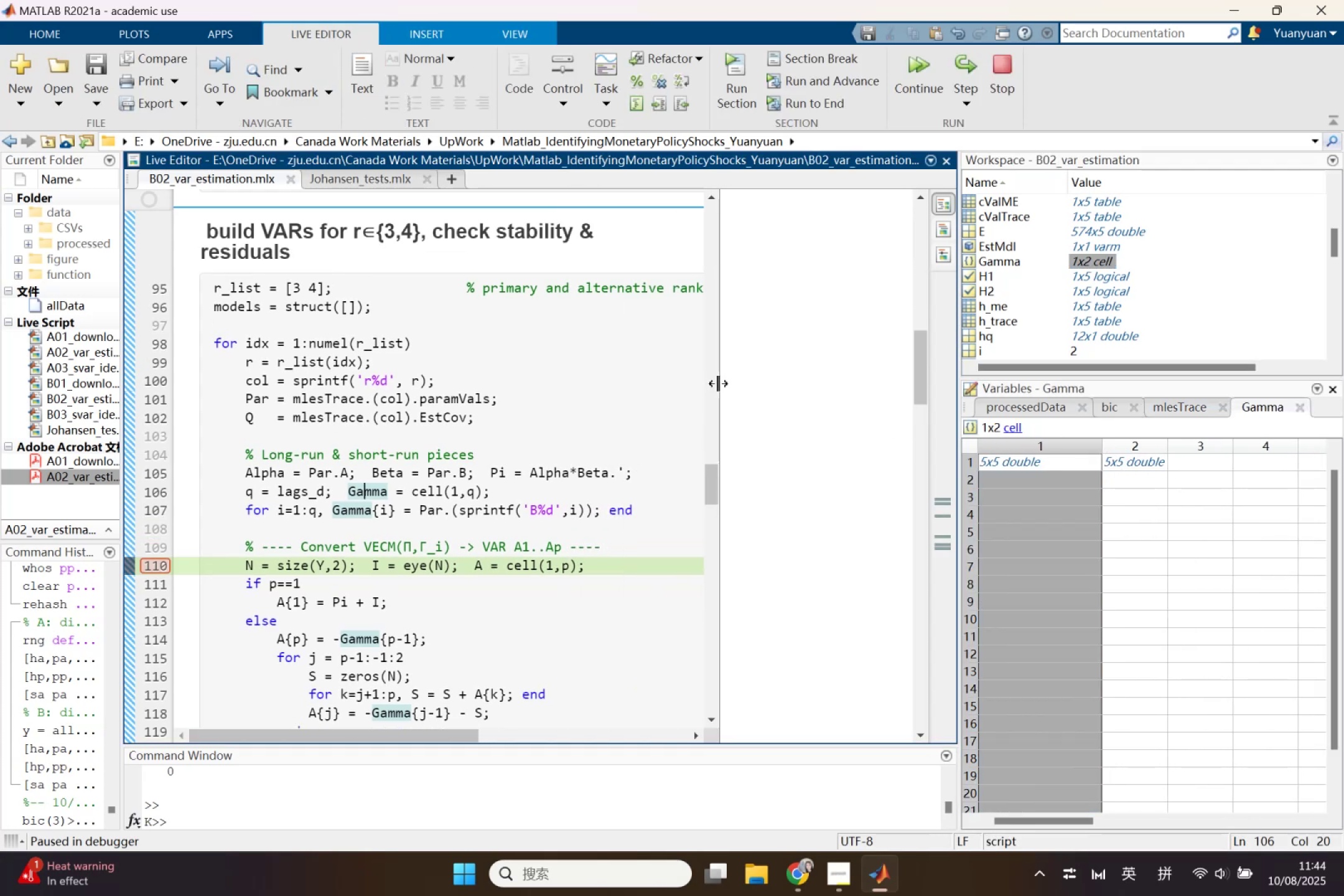 
double_click([1009, 466])
 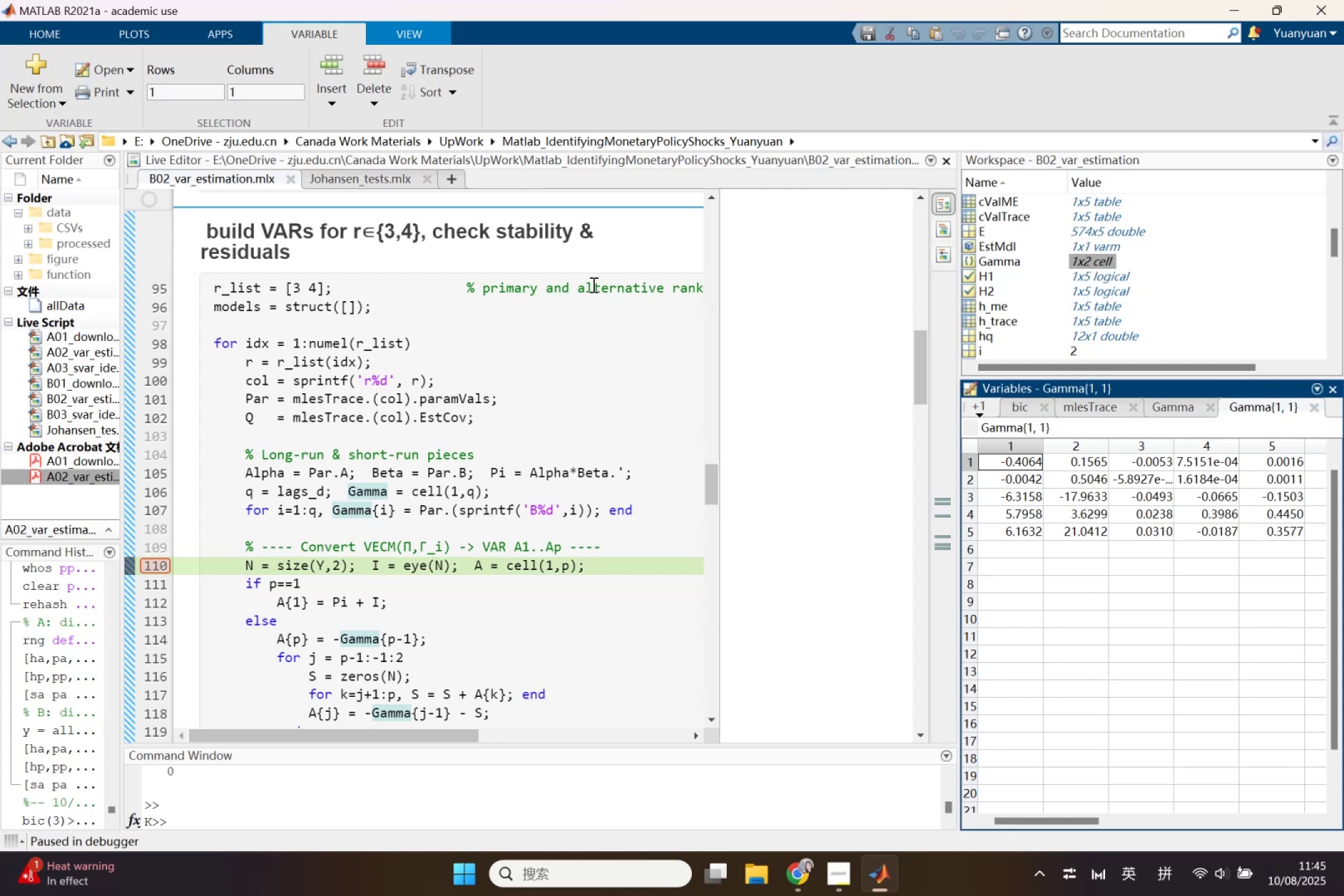 
wait(44.53)
 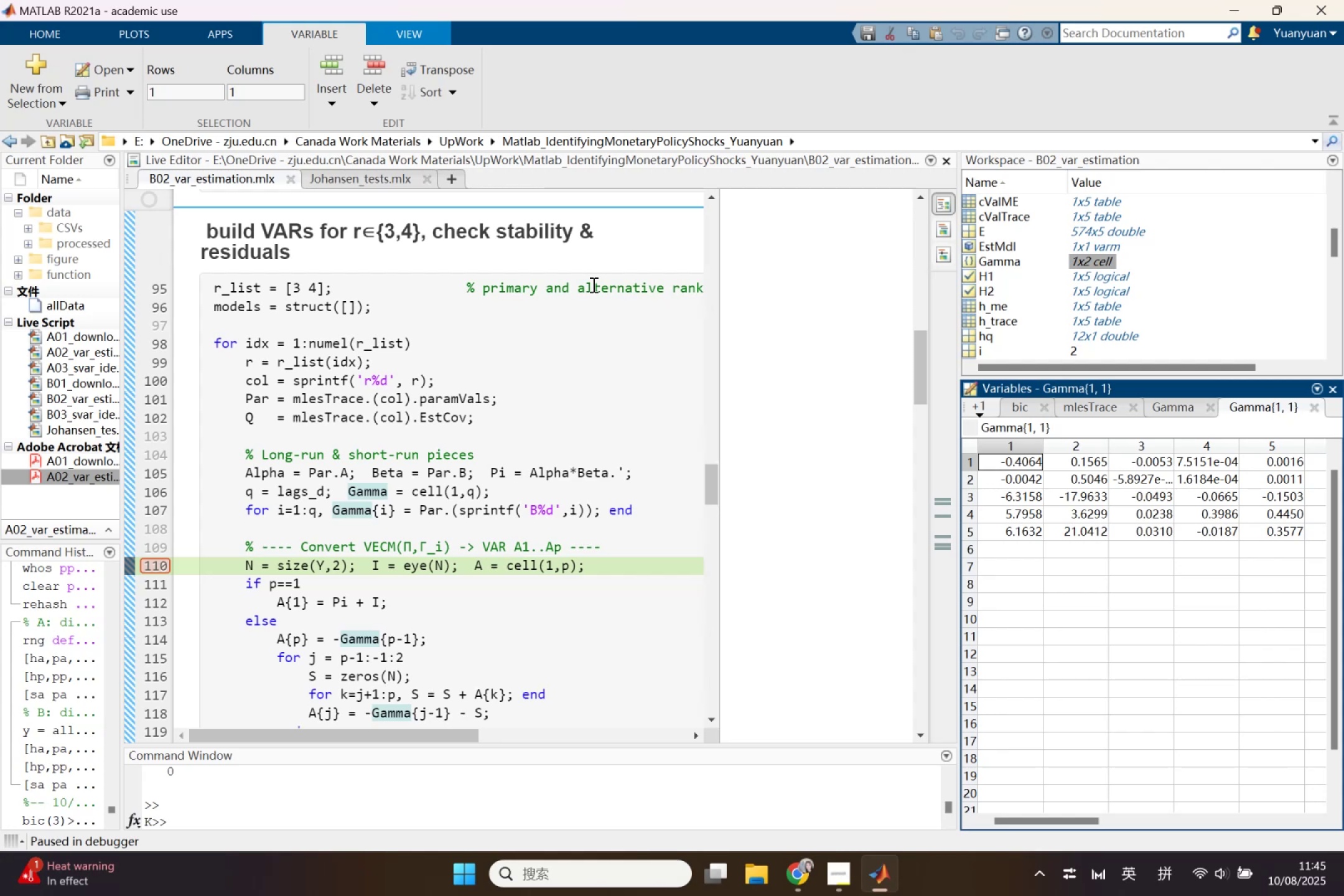 
scroll: coordinate [451, 426], scroll_direction: down, amount: 3.0
 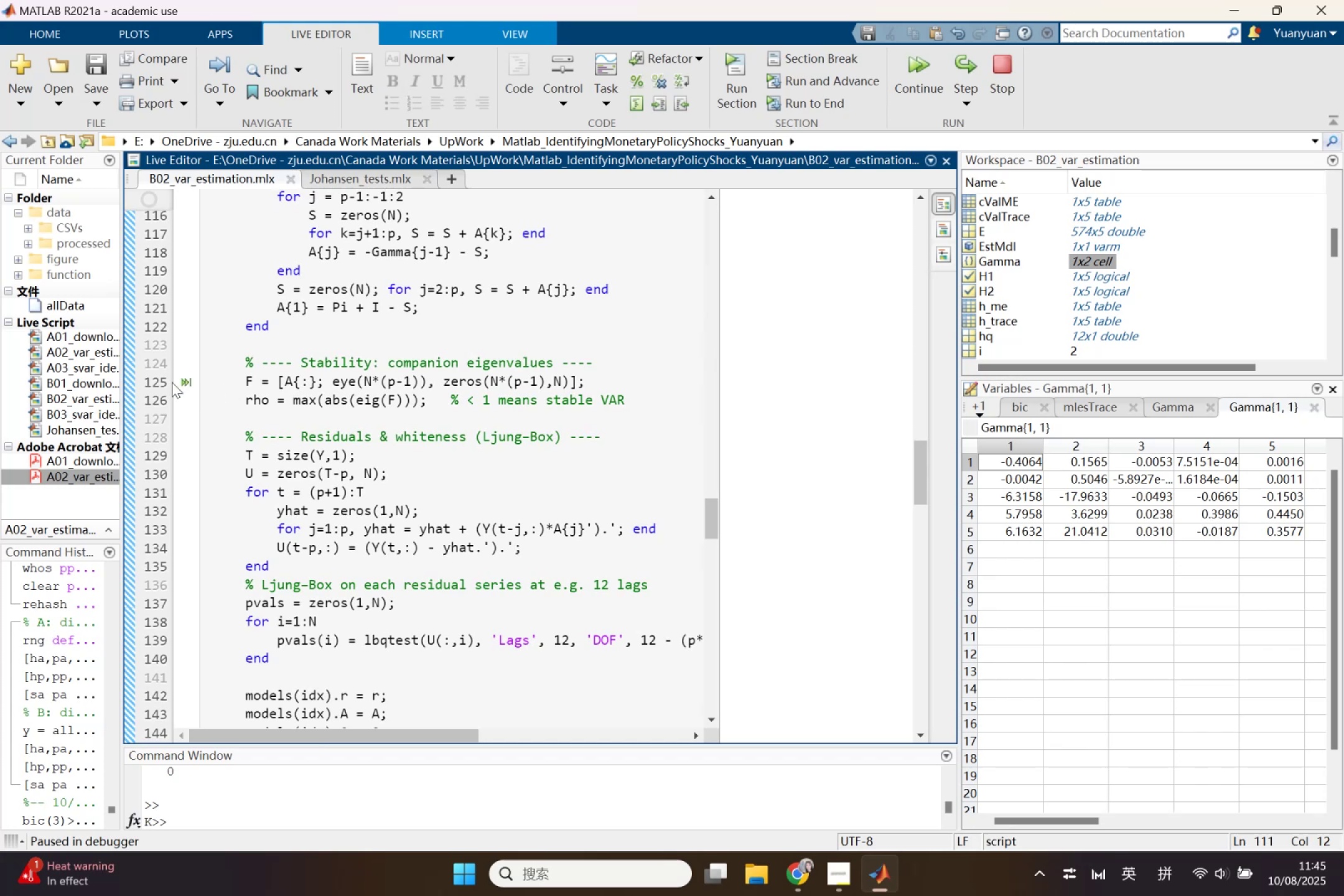 
left_click([162, 381])
 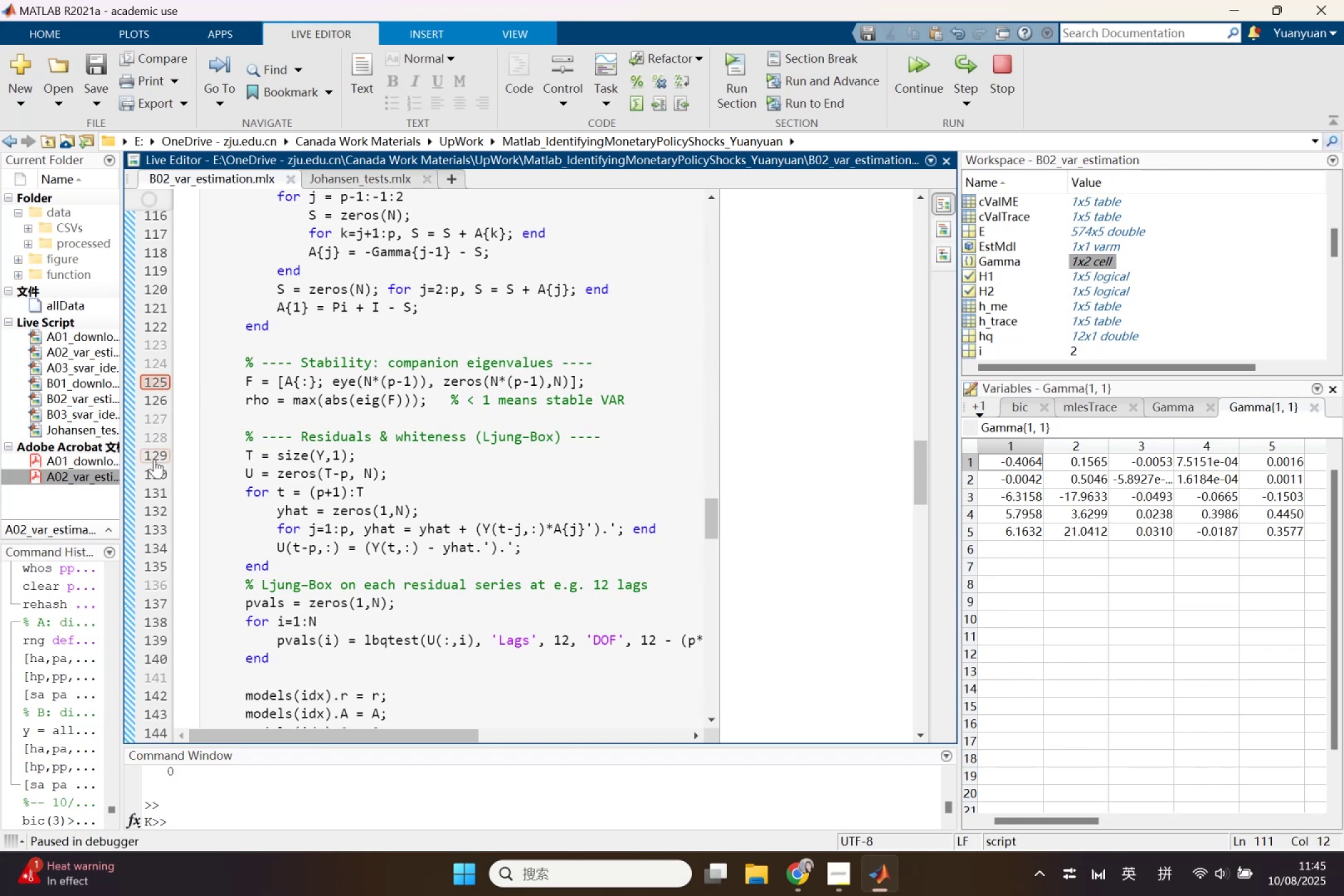 
wait(6.13)
 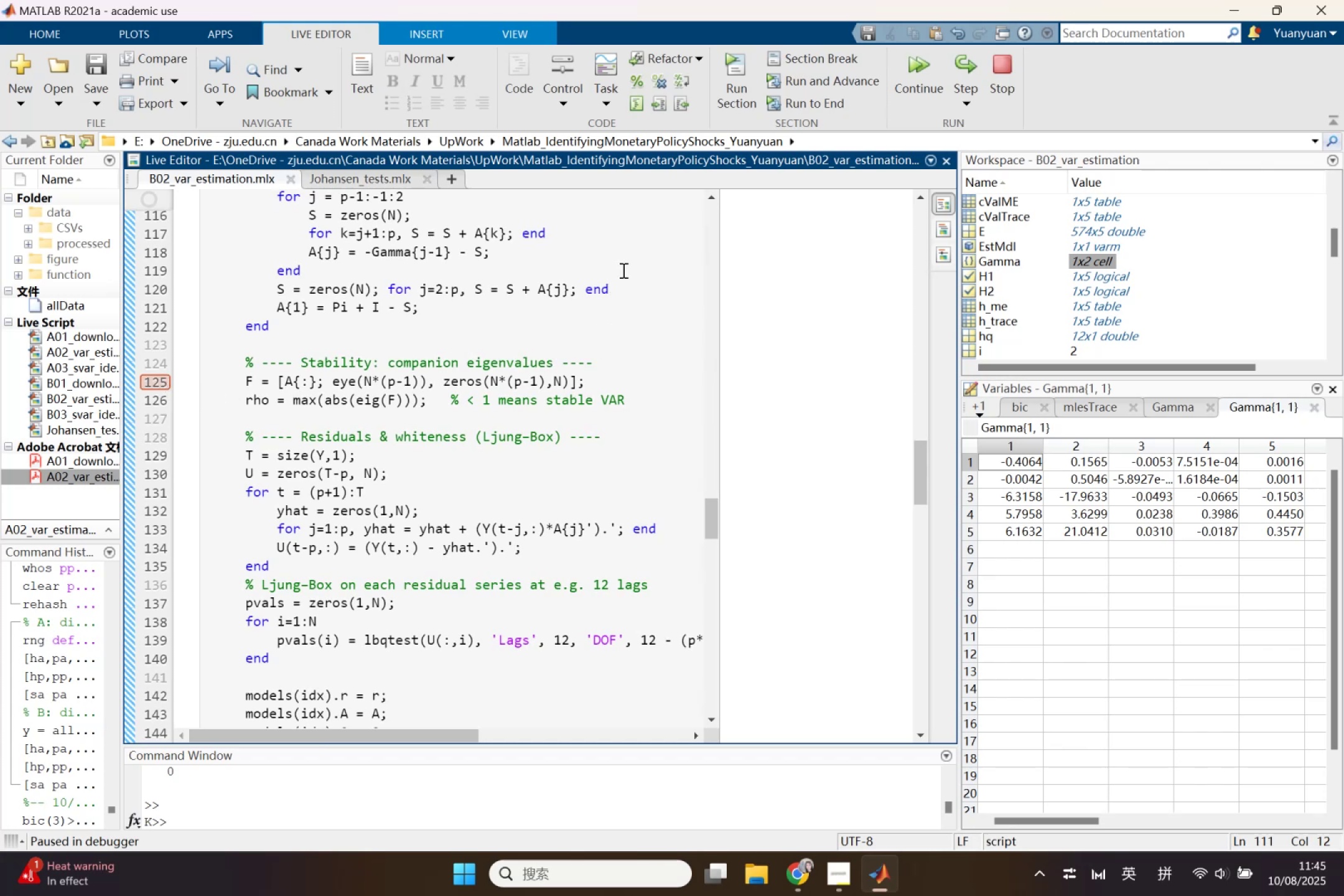 
left_click([148, 381])
 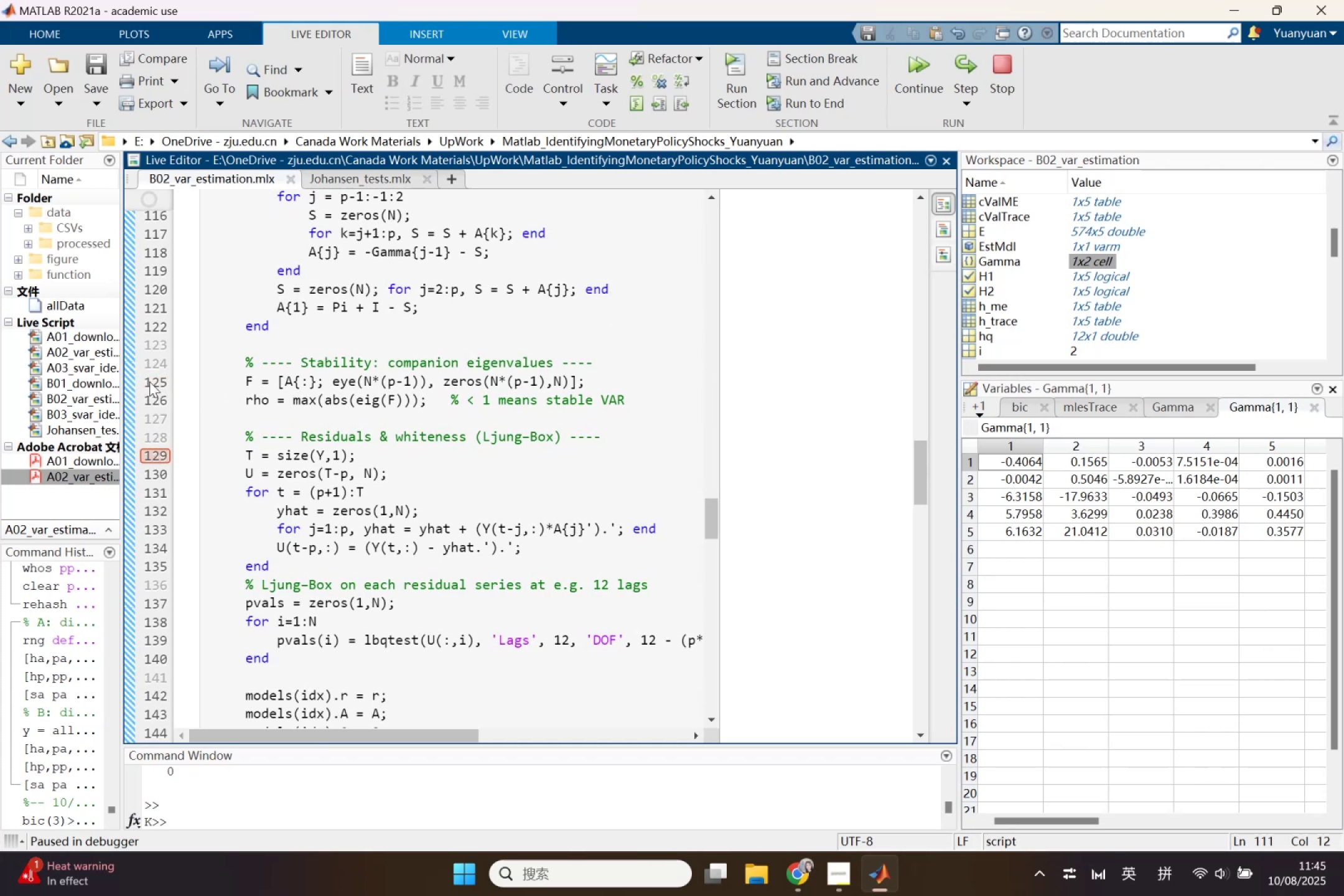 
scroll: coordinate [516, 510], scroll_direction: up, amount: 1.0
 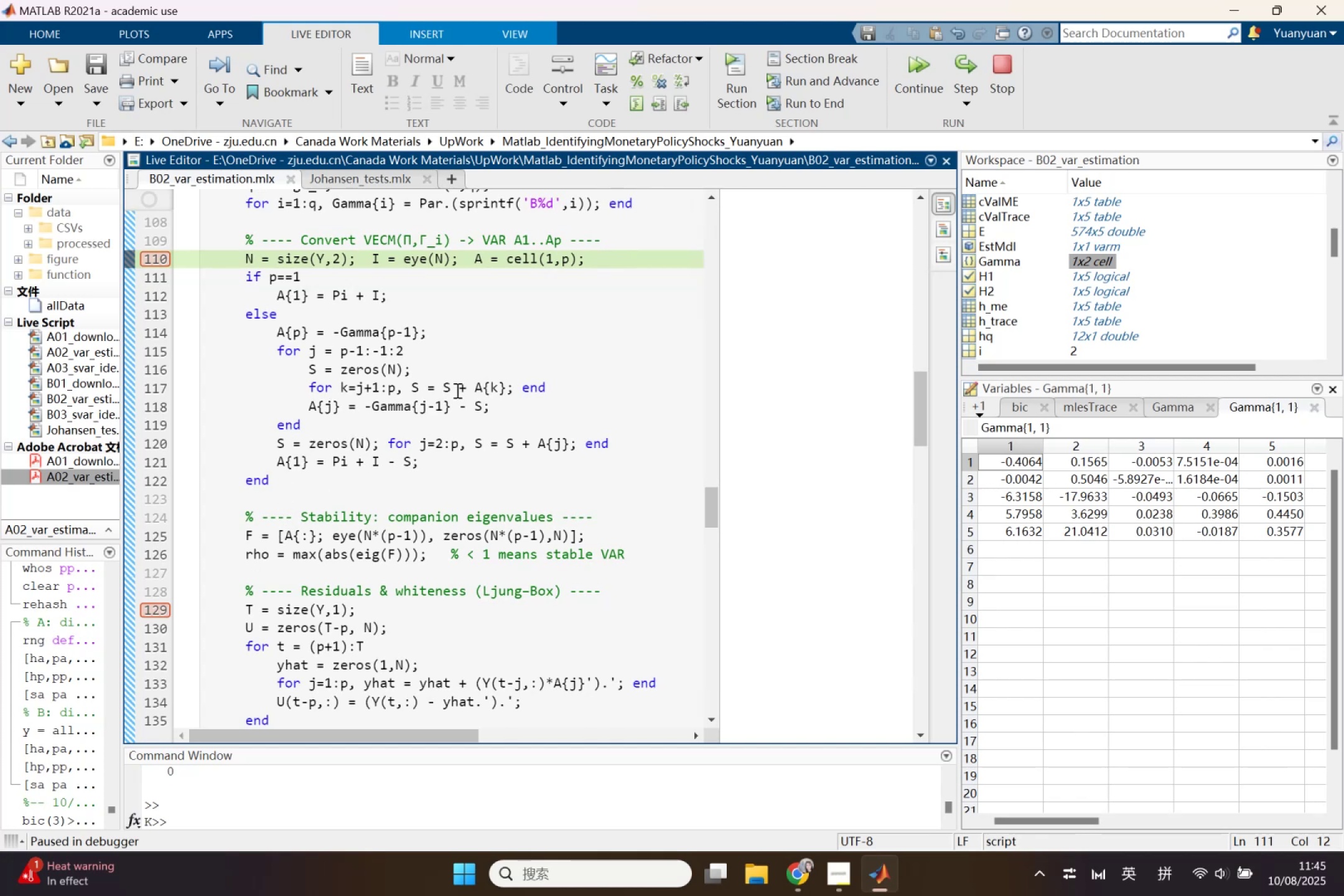 
wait(5.1)
 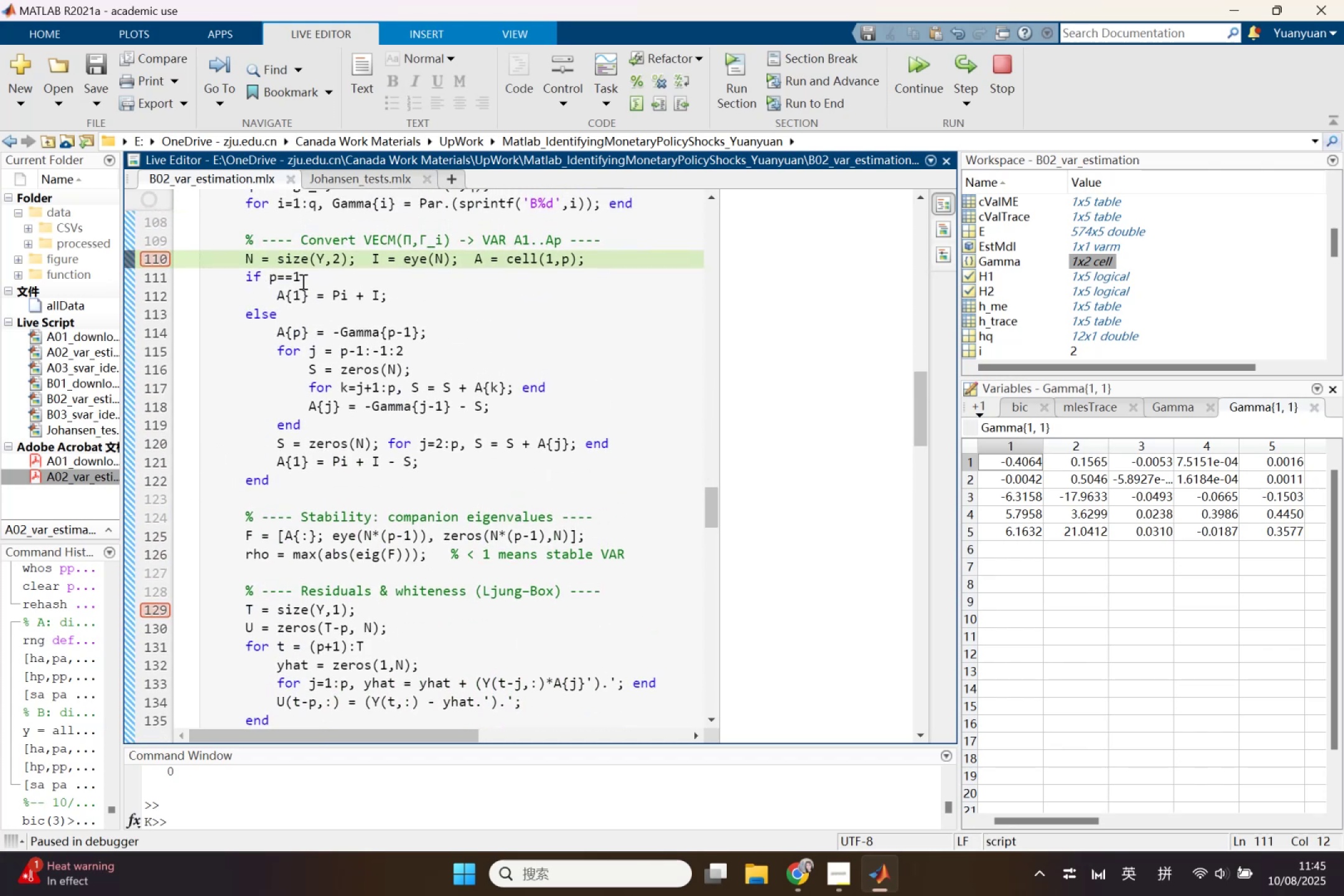 
left_click([915, 66])
 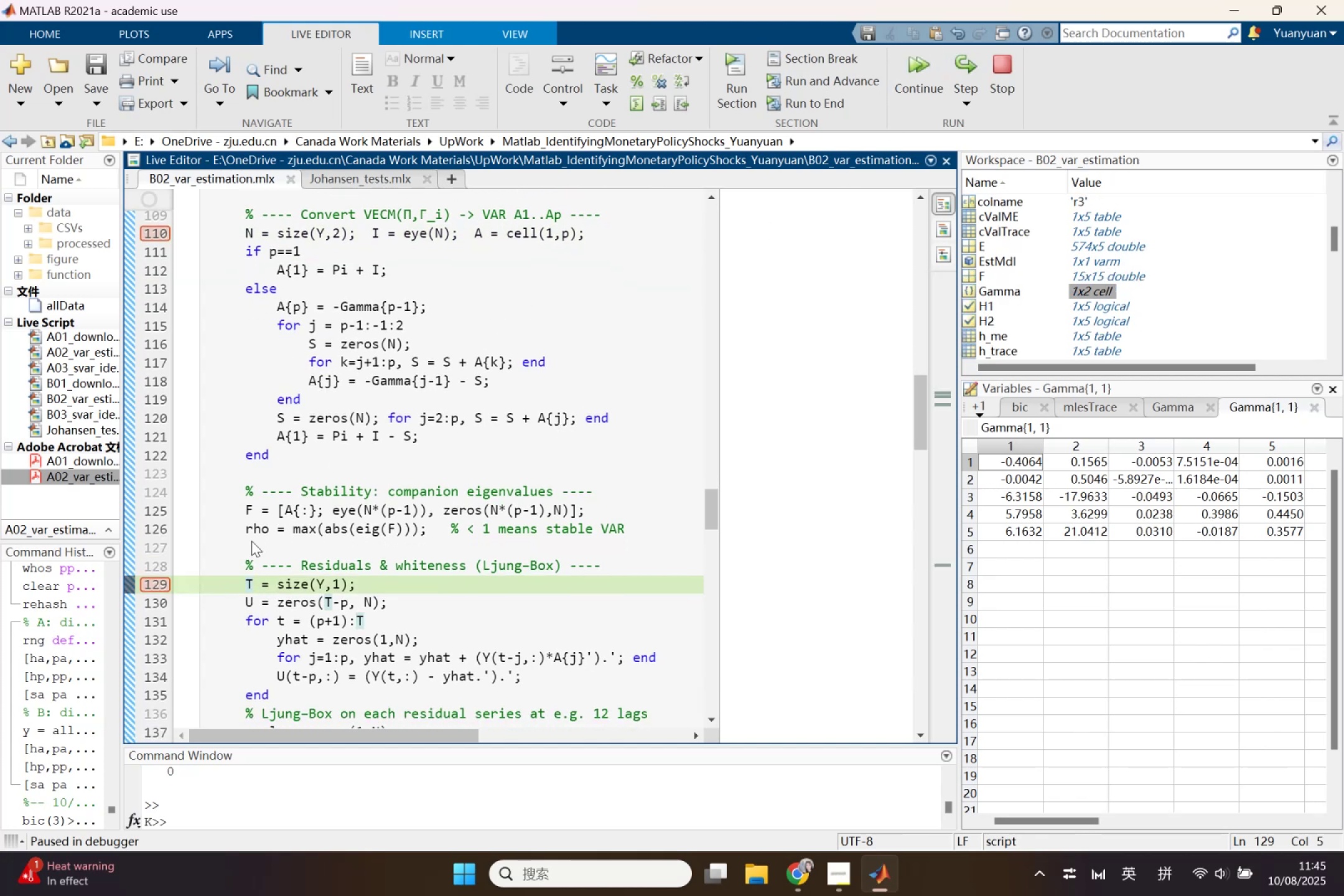 
left_click([250, 530])
 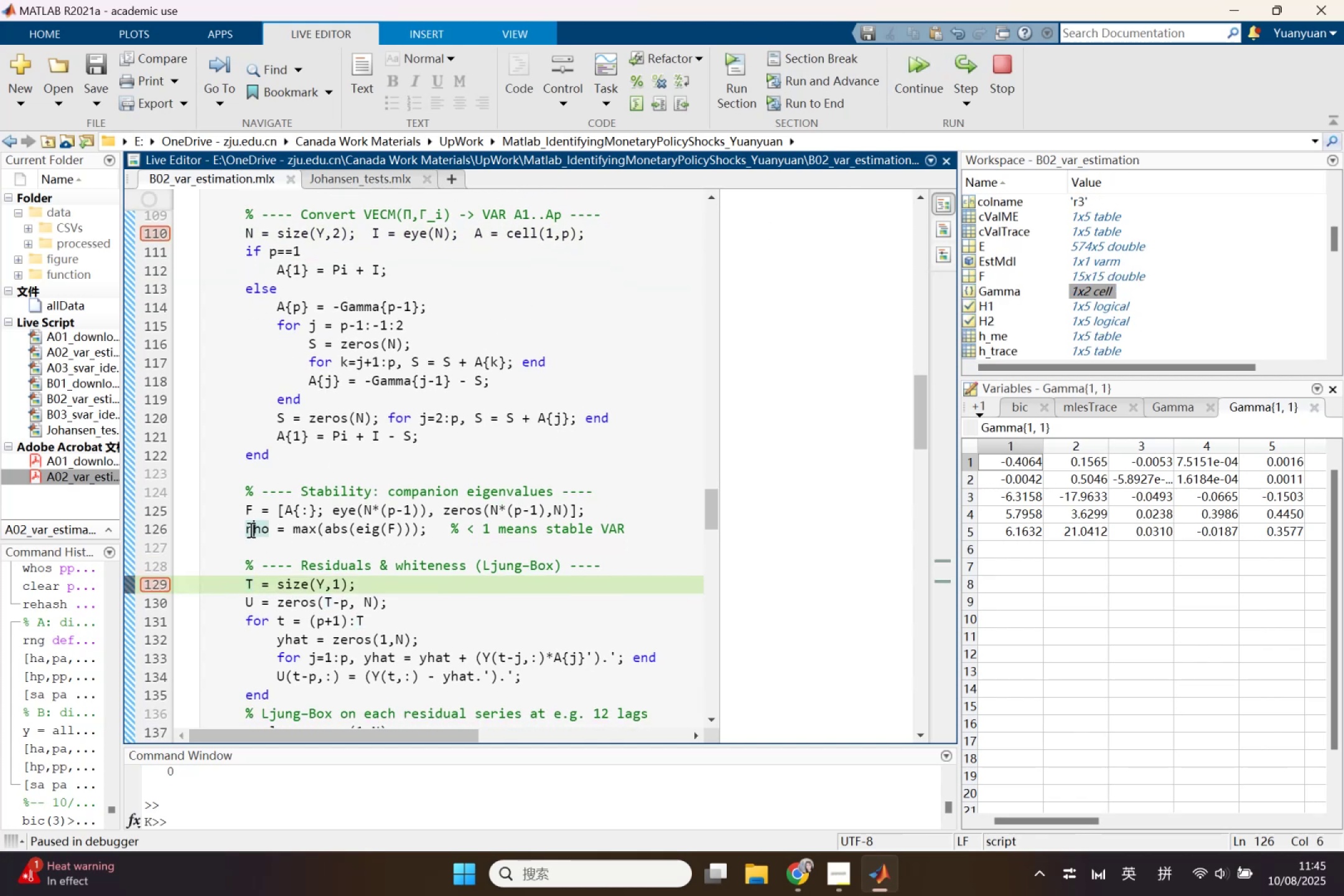 
right_click([250, 530])
 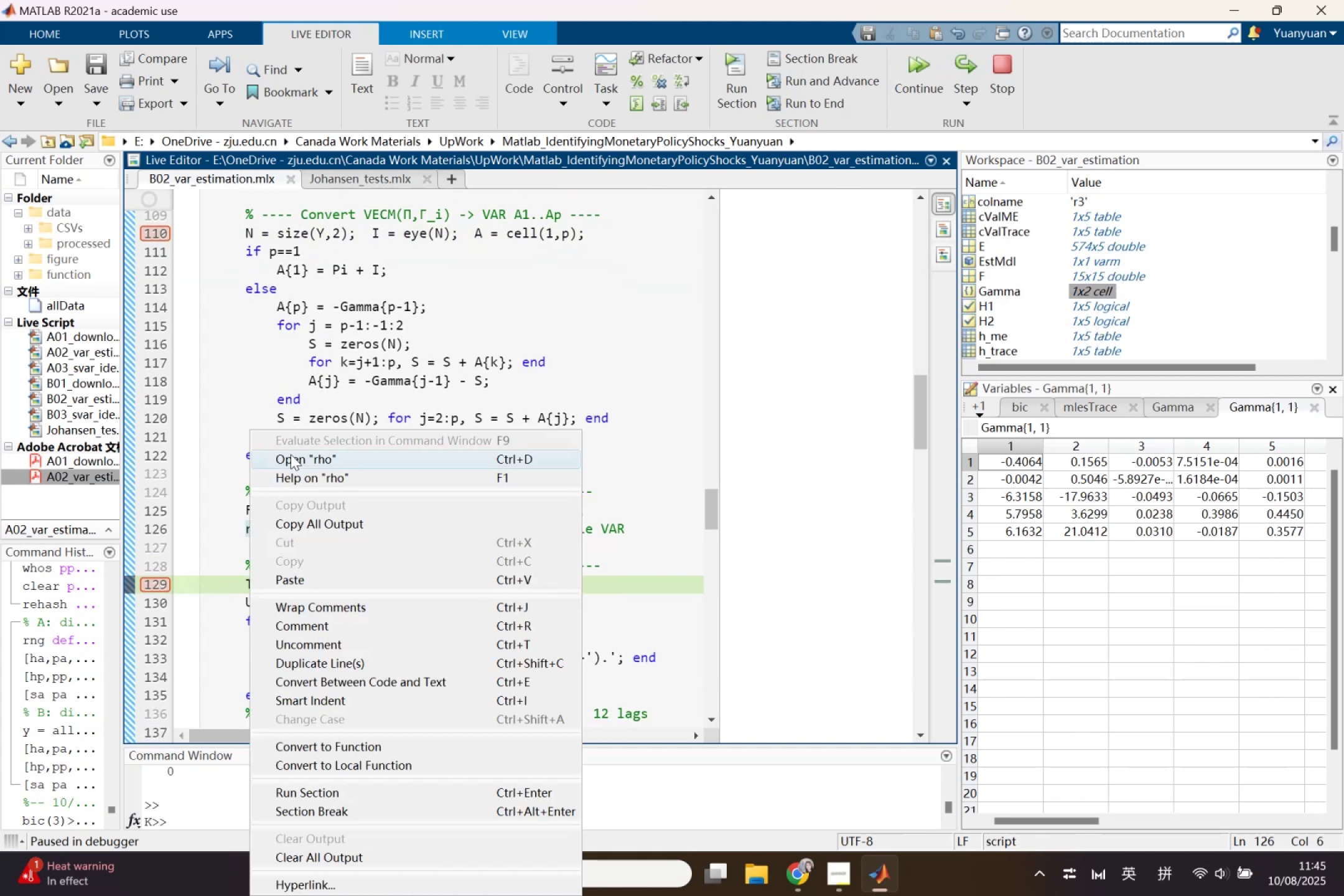 
left_click([291, 454])
 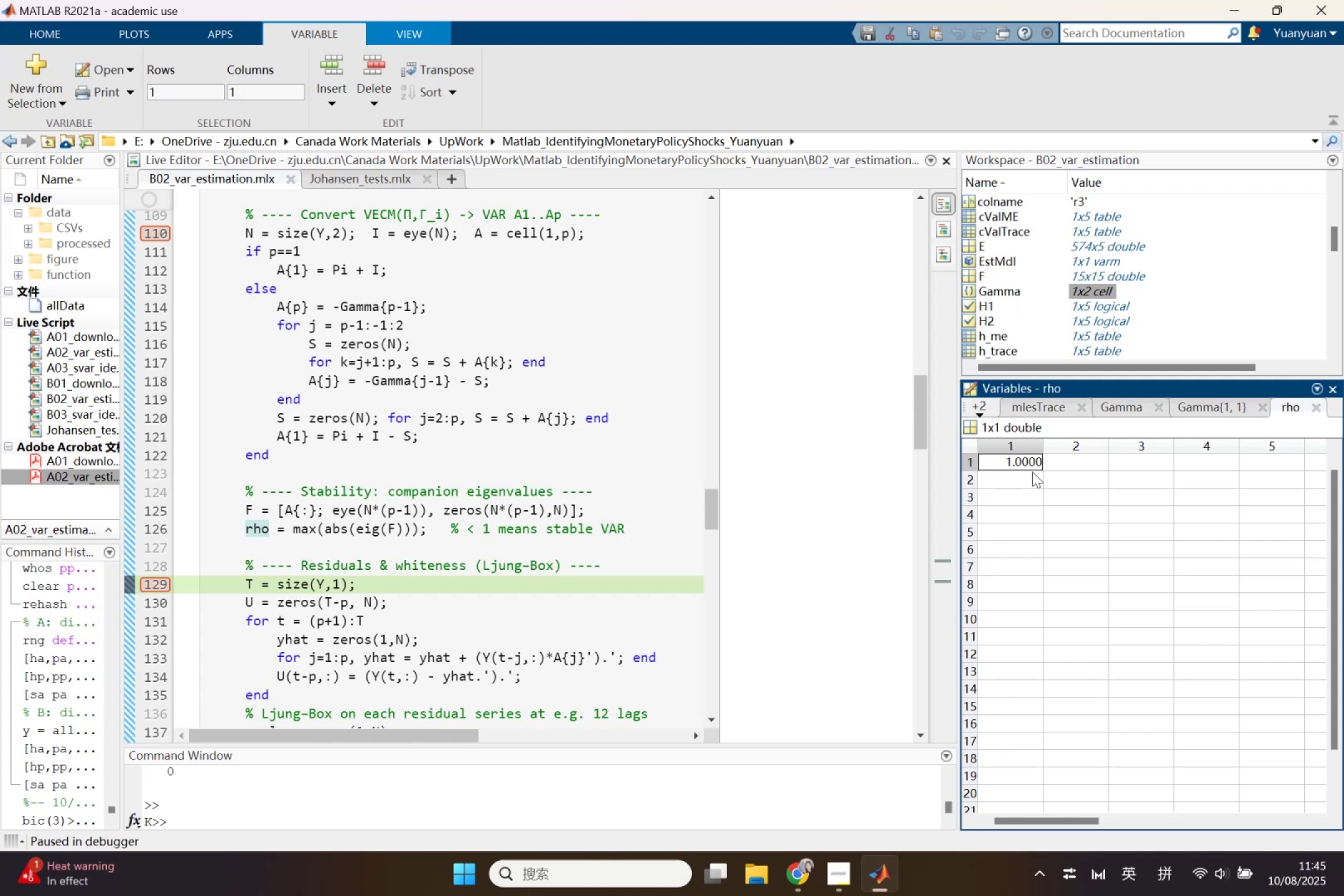 
wait(8.06)
 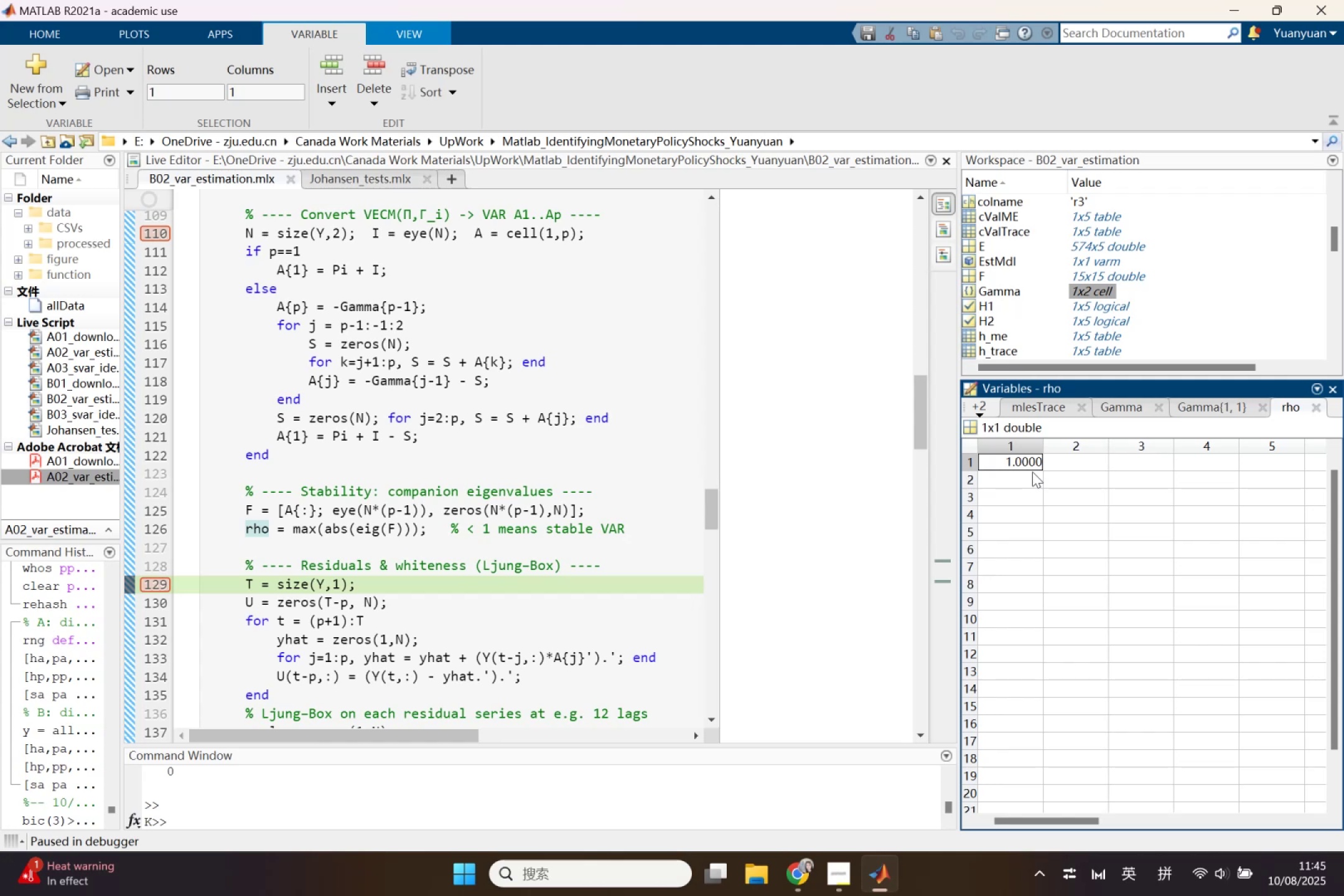 
key(Control+ControlLeft)
 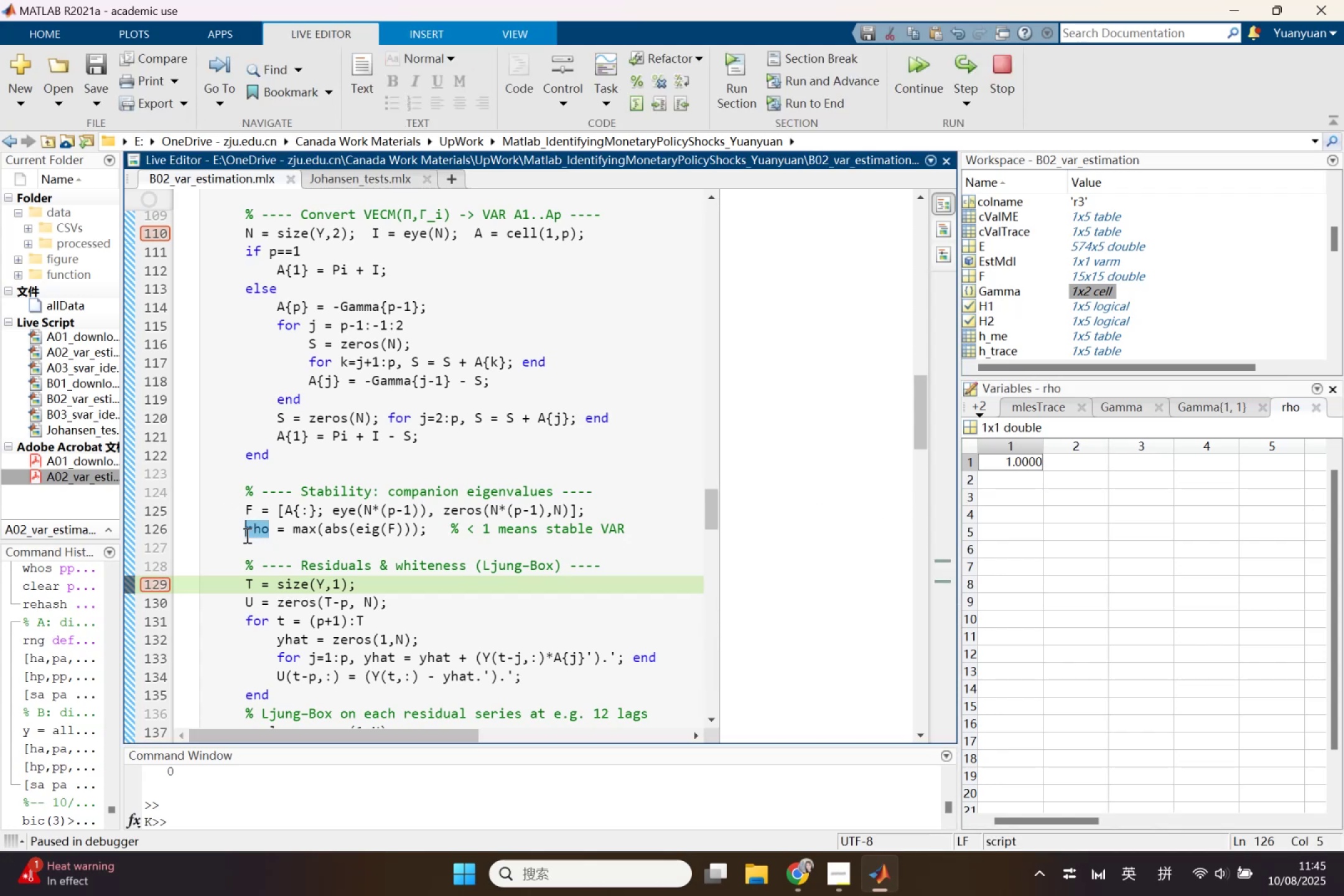 
key(Control+C)
 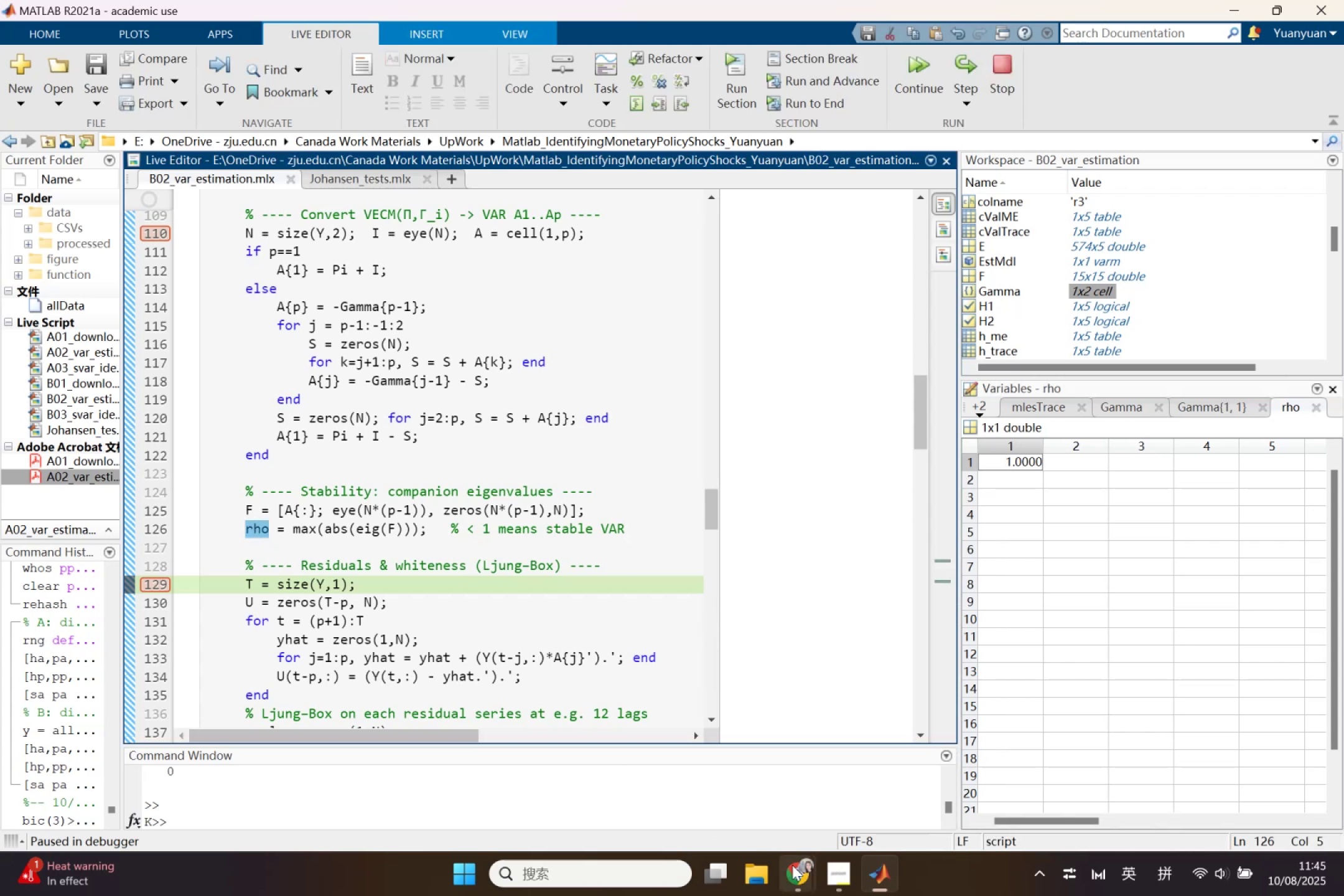 
left_click([792, 865])
 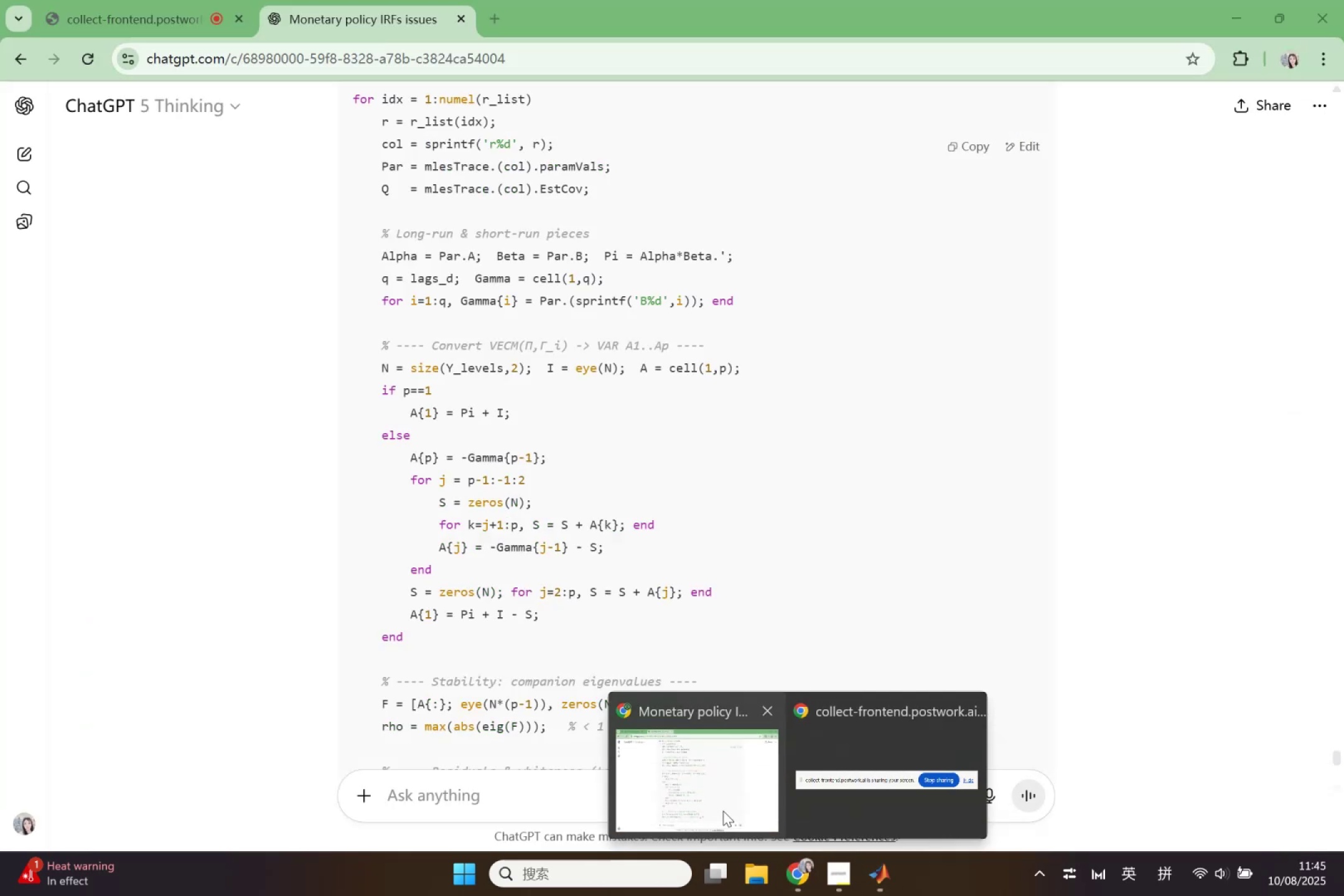 
left_click([723, 811])
 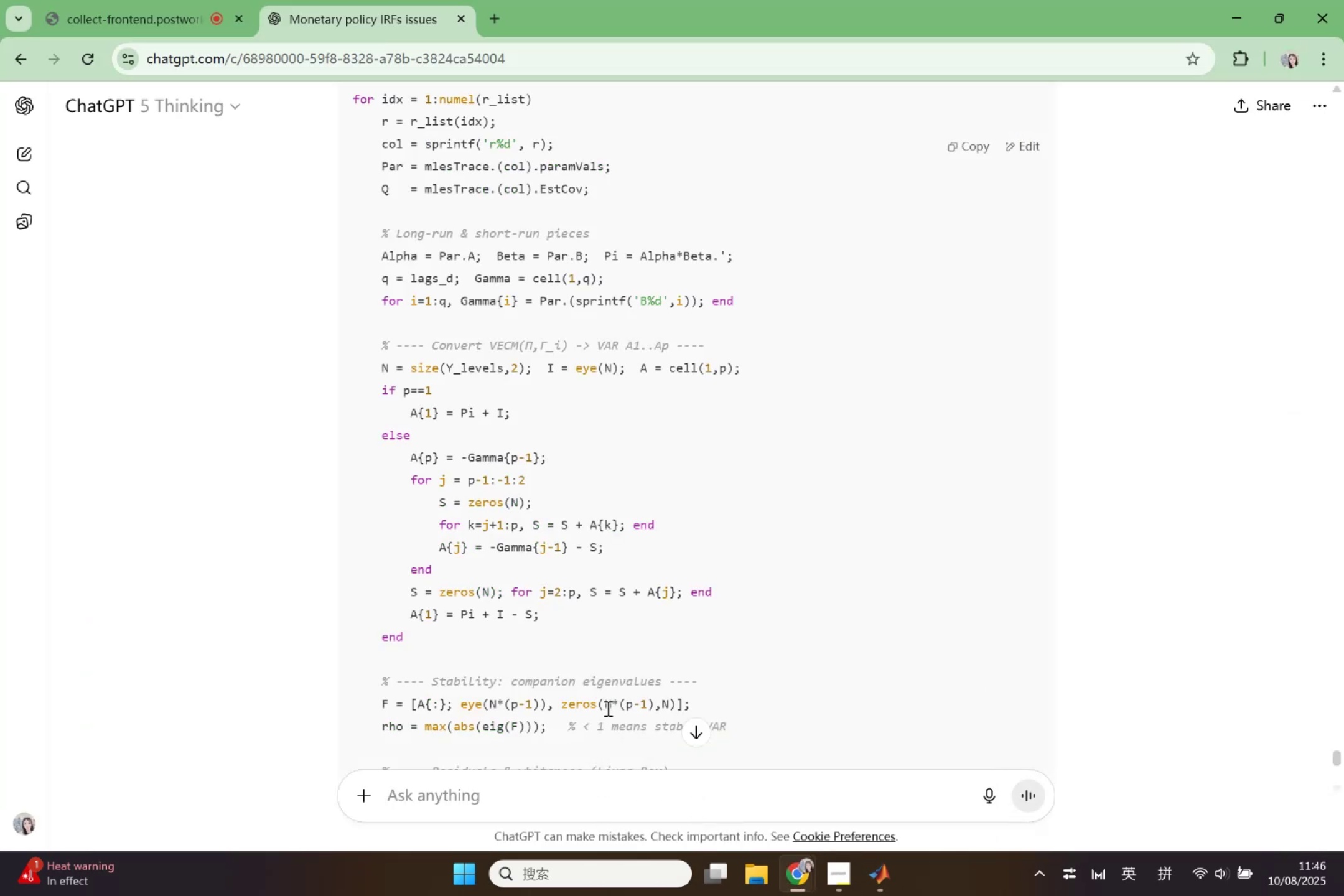 
left_click([556, 795])
 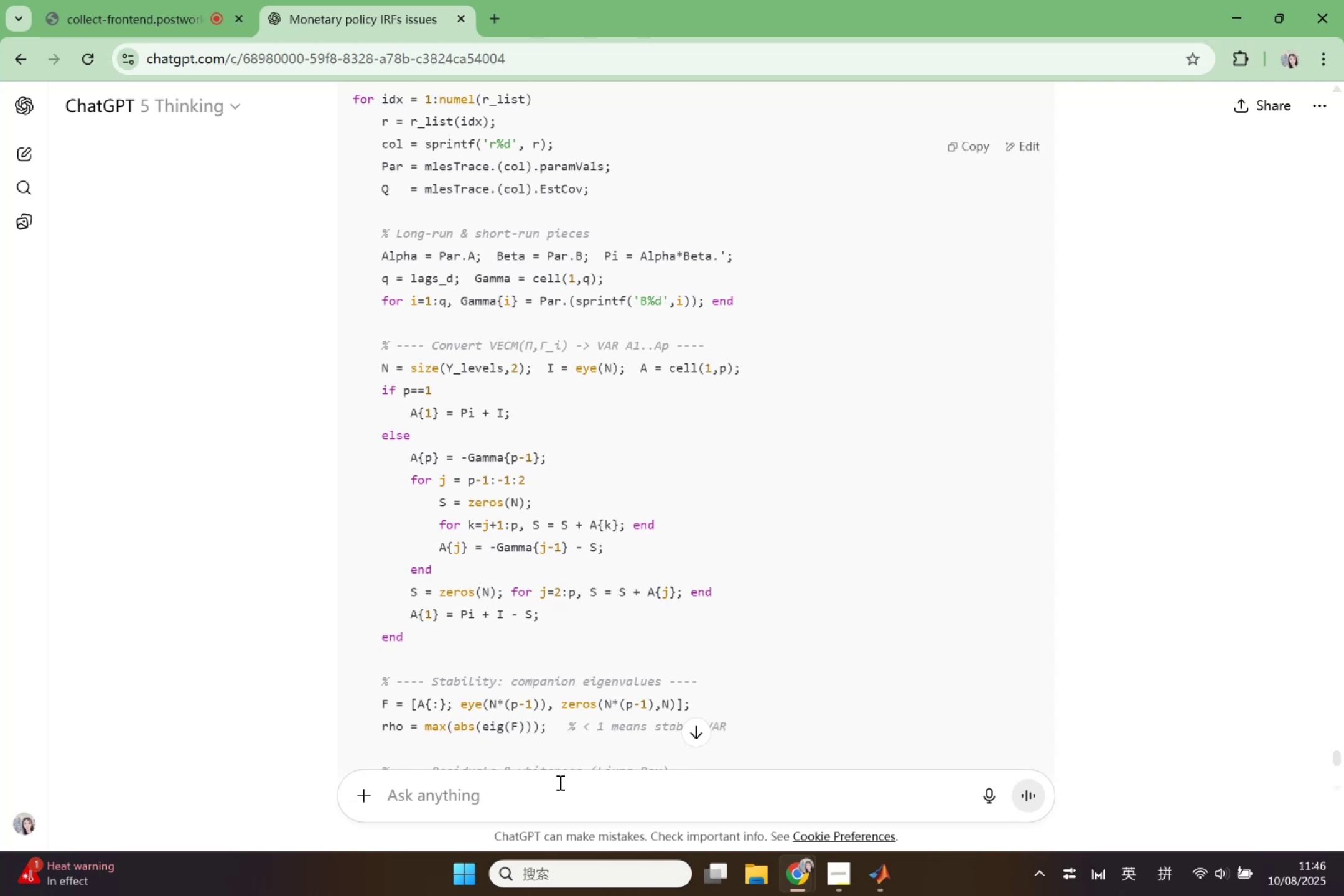 
type(the result rho==1)
key(Backspace)
key(Backspace)
type(1)
 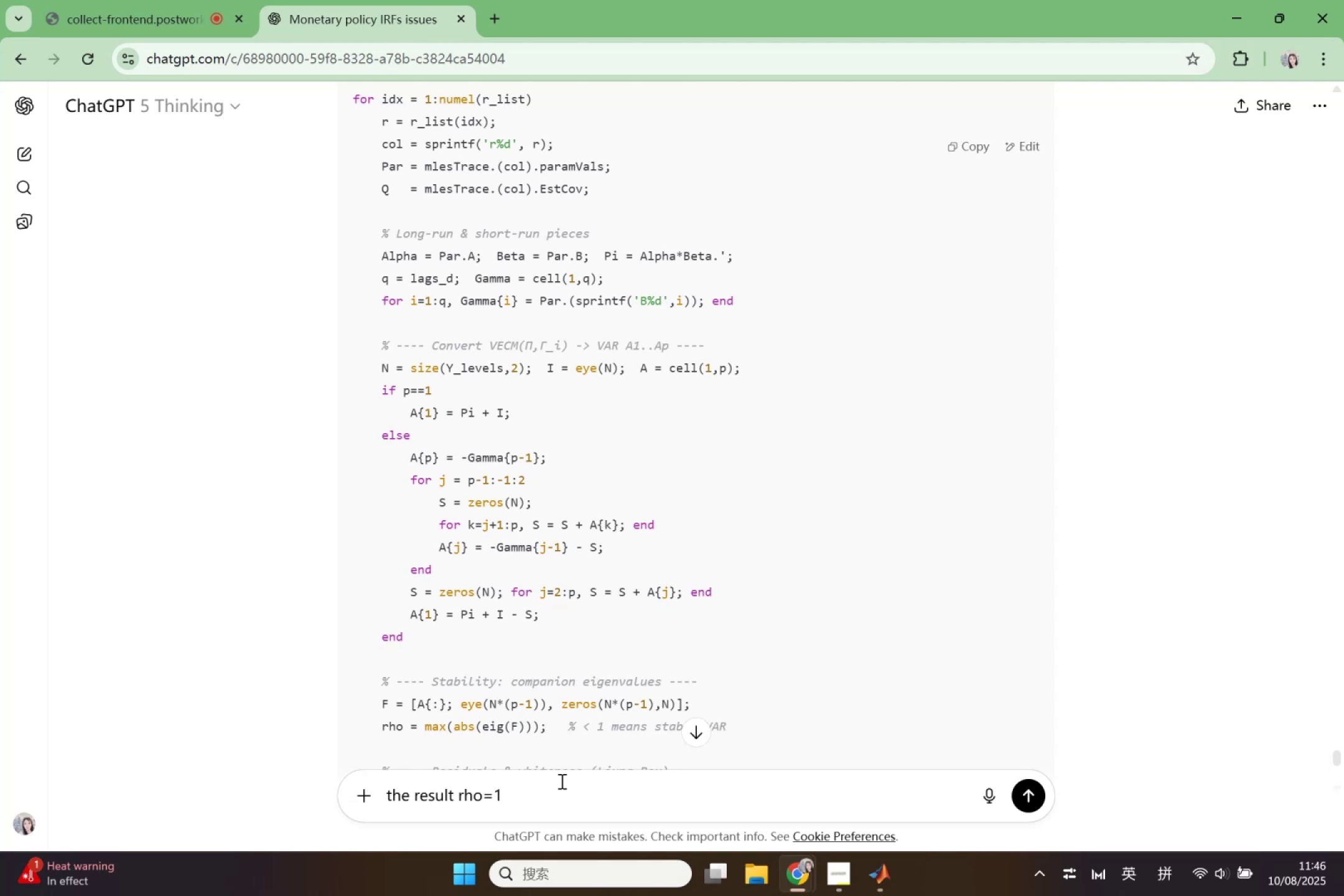 
key(ArrowLeft)
 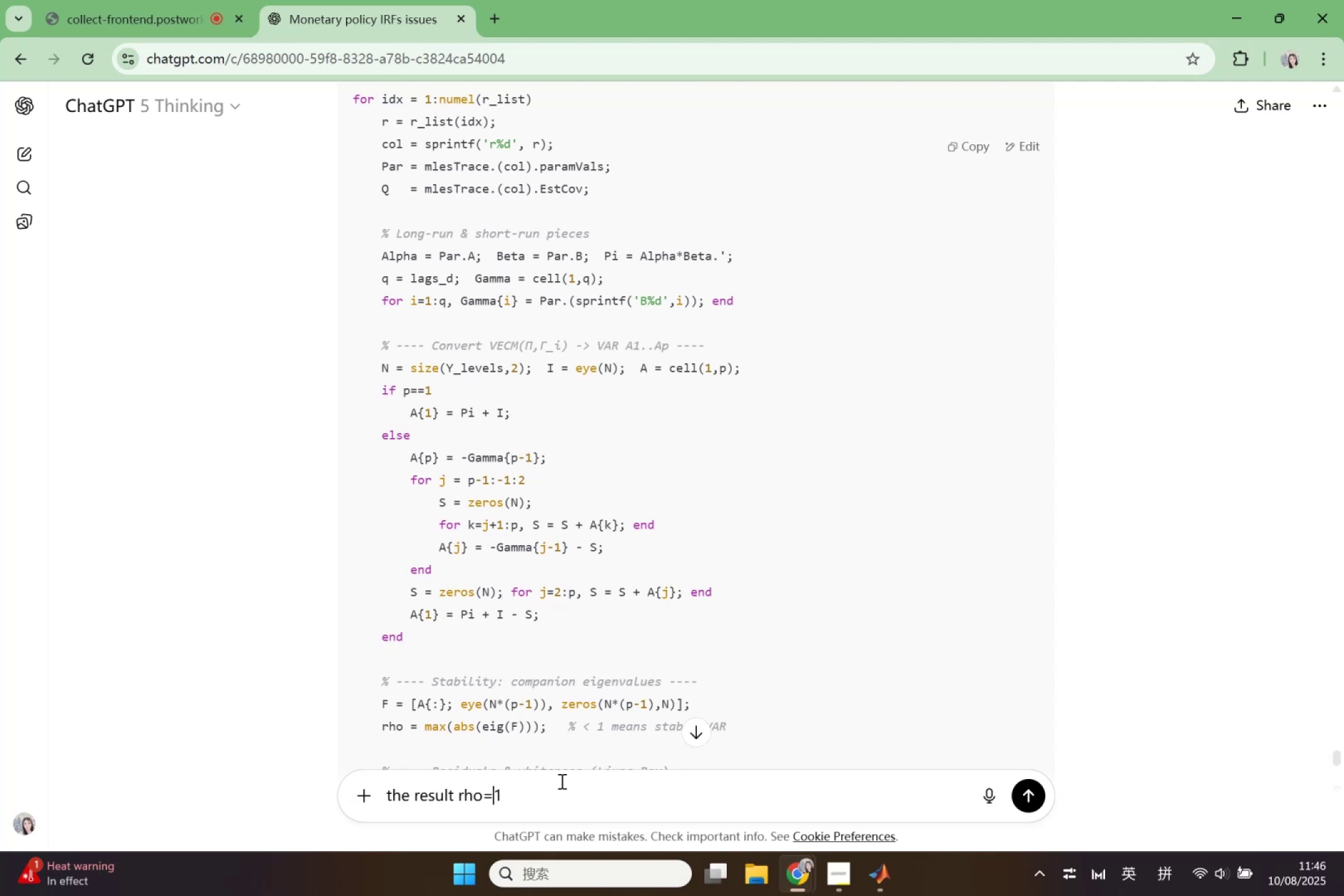 
key(ArrowLeft)
 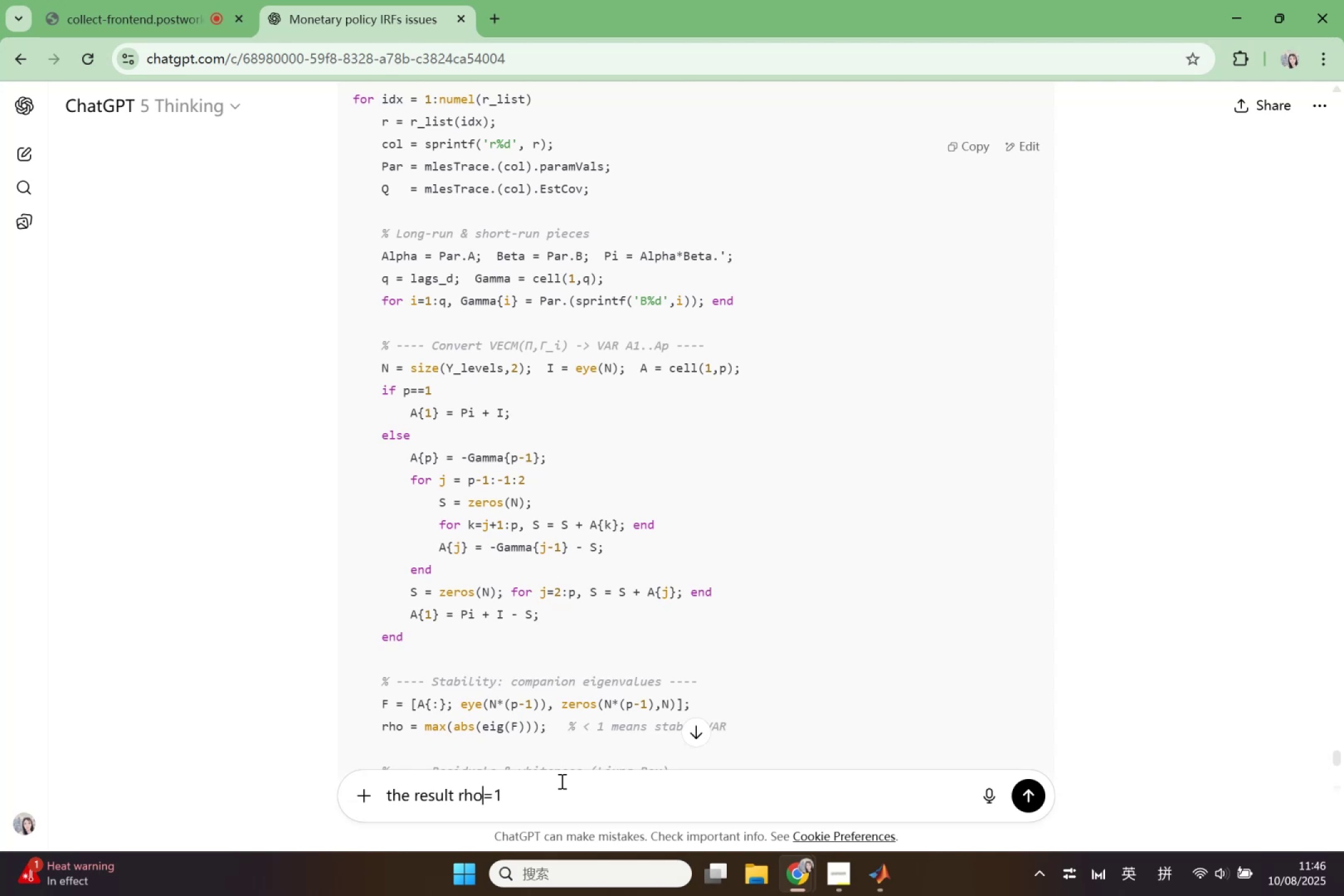 
key(ArrowLeft)
 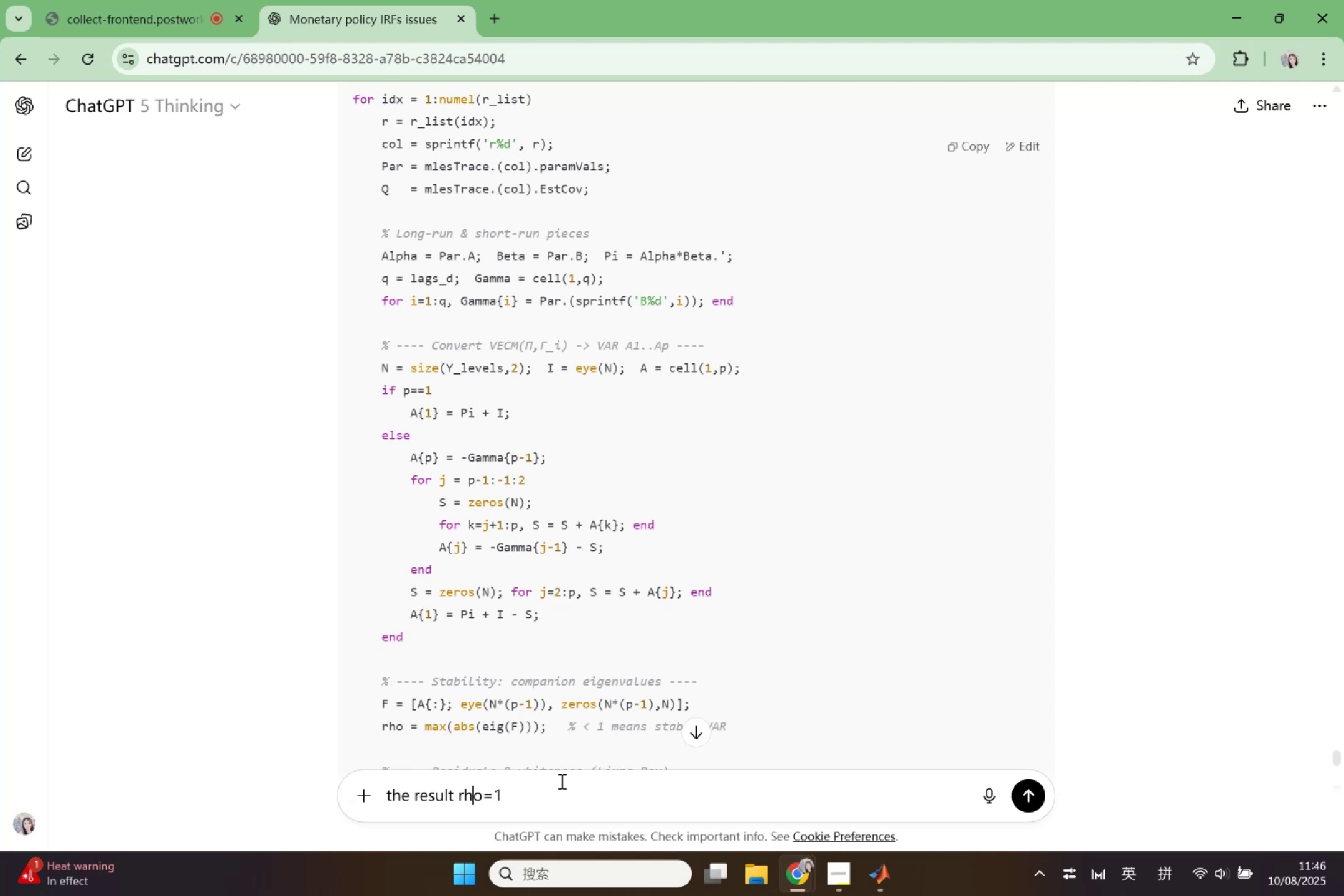 
key(ArrowLeft)
 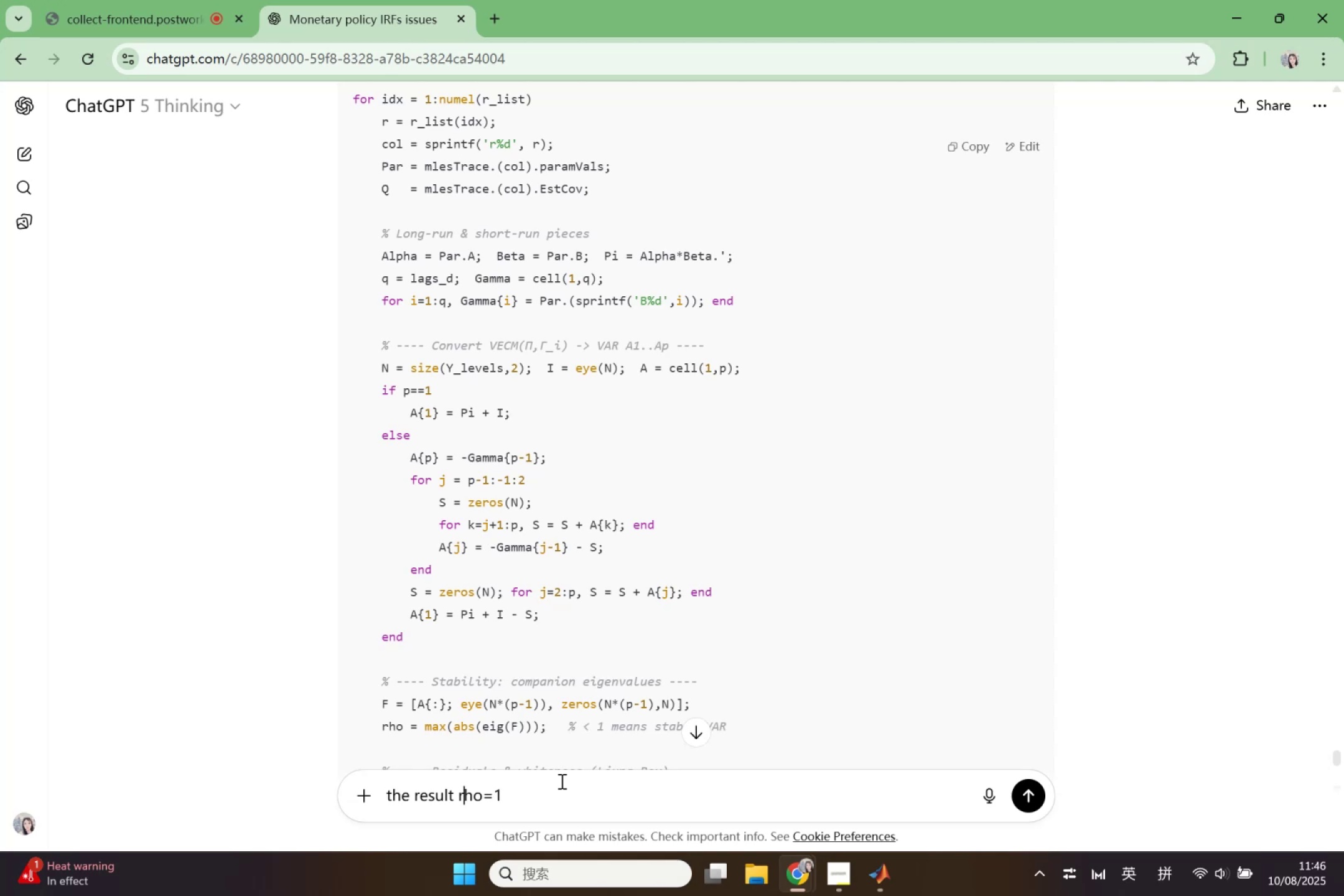 
key(ArrowLeft)
 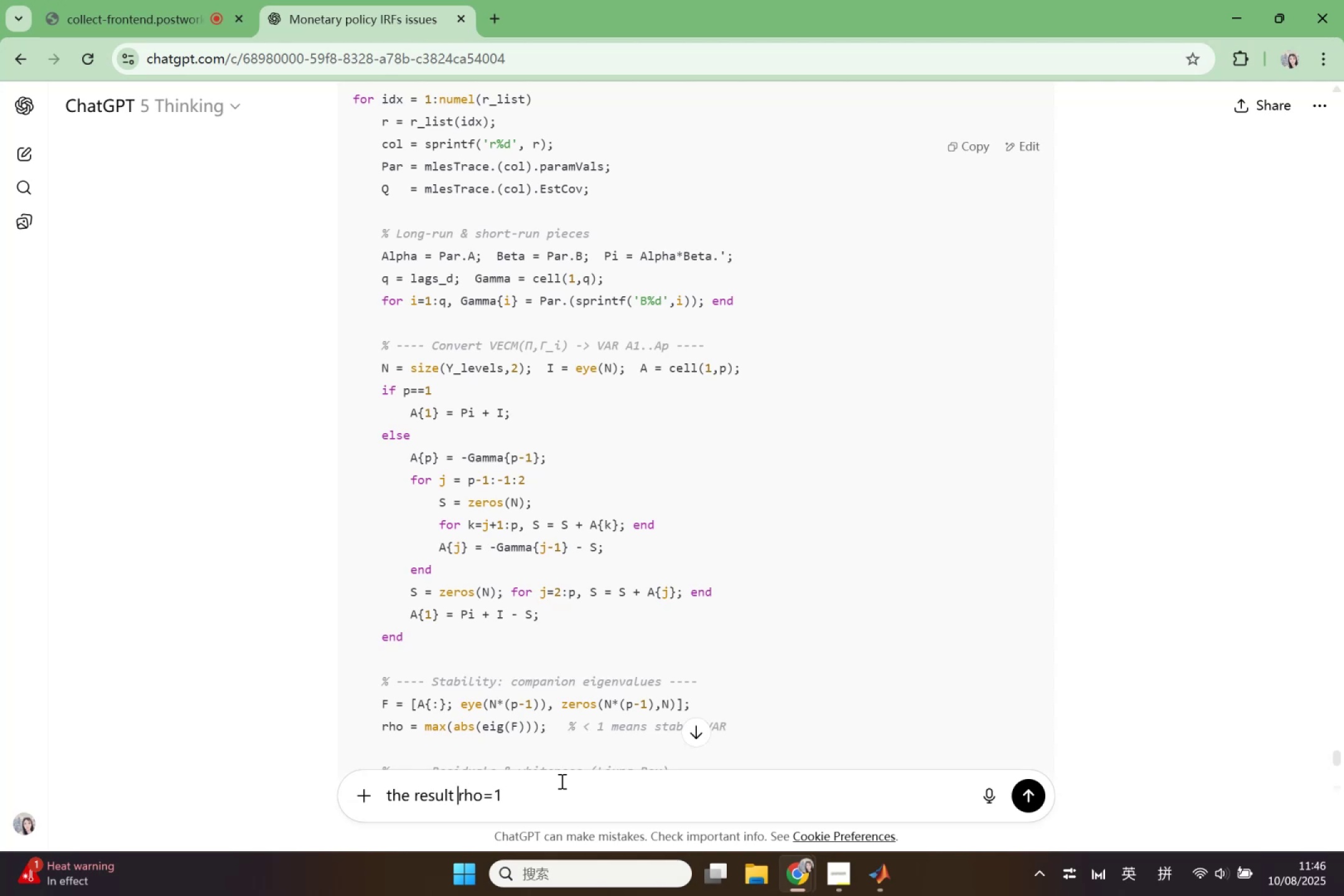 
type(shows )
 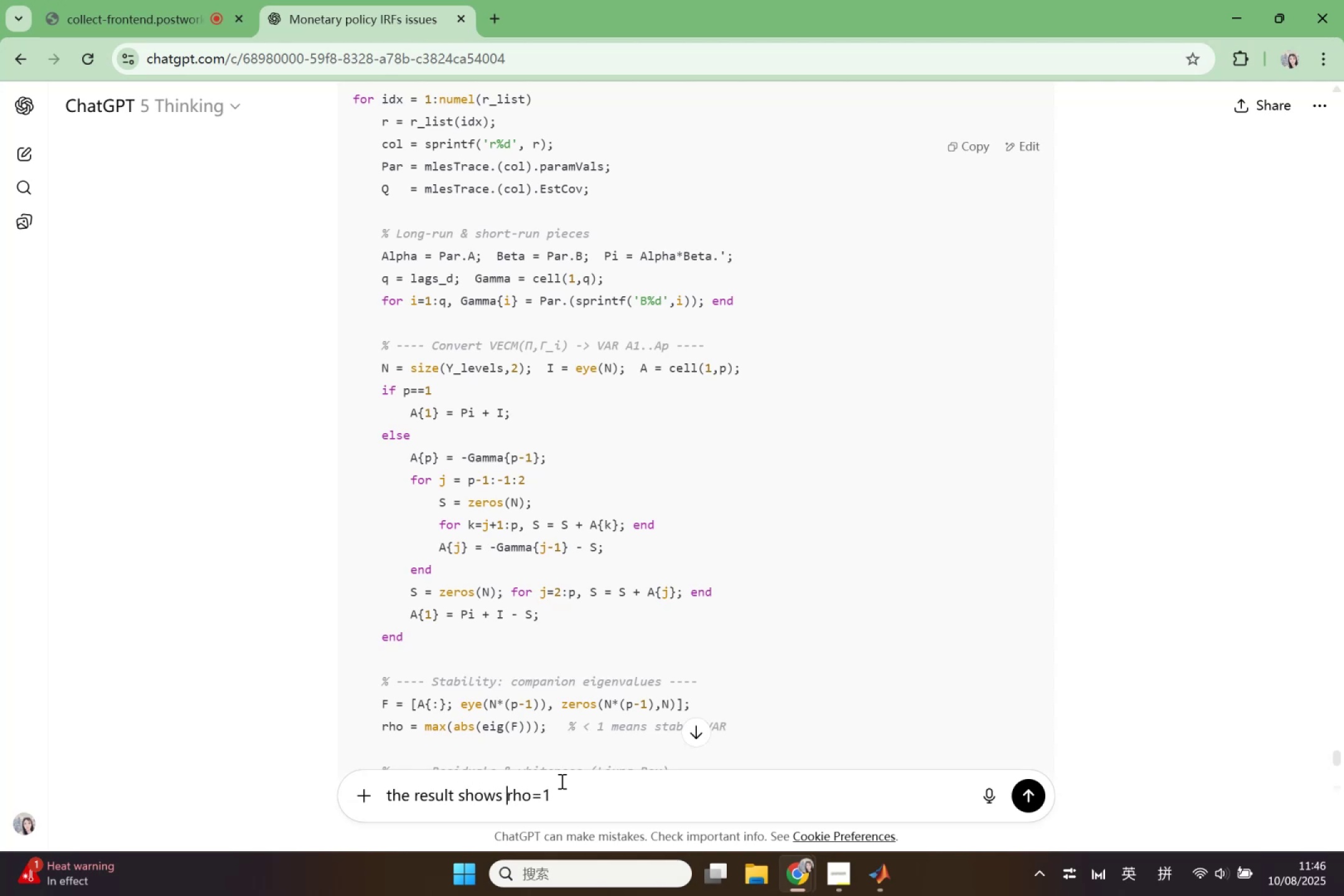 
key(Enter)
 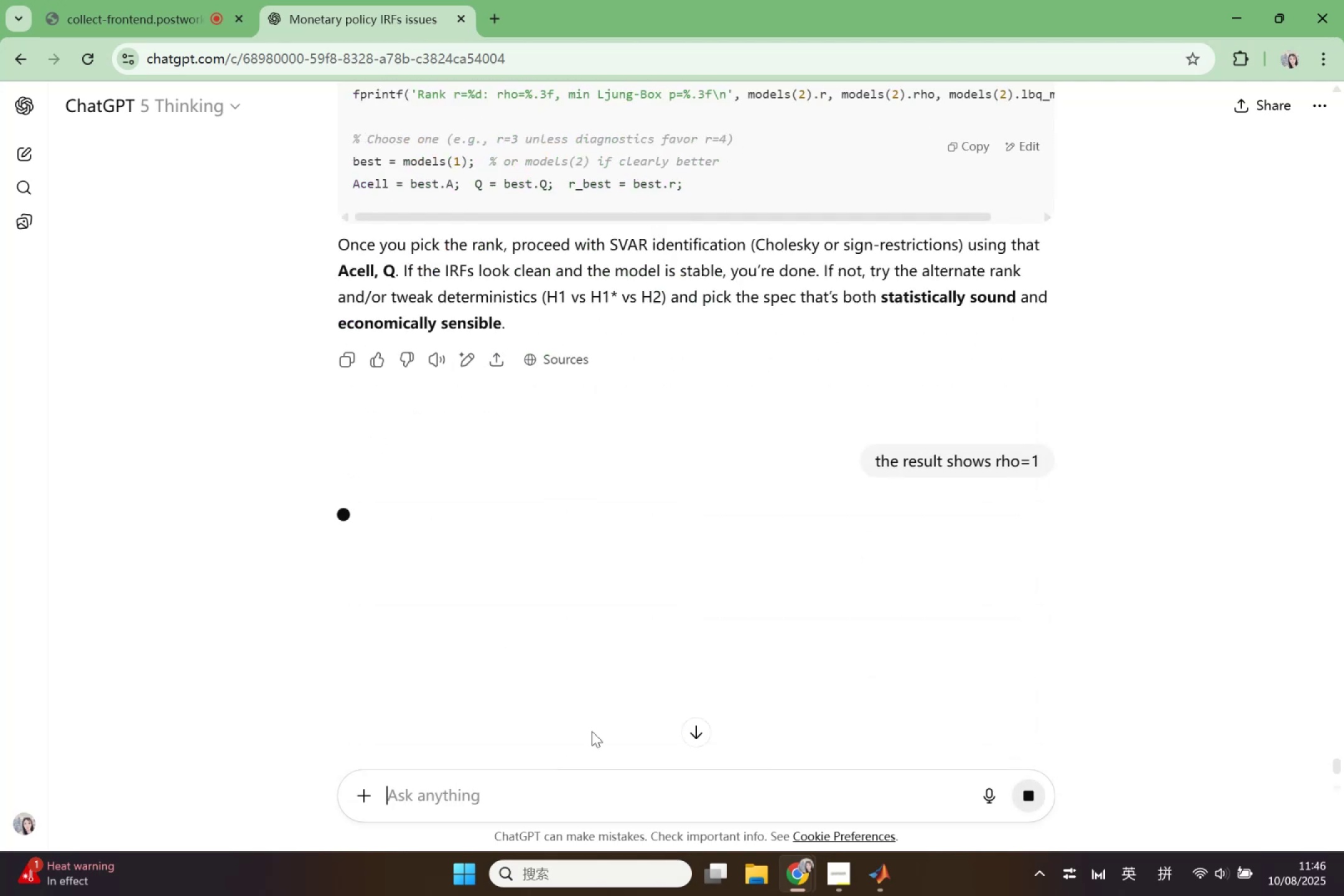 
scroll: coordinate [625, 536], scroll_direction: up, amount: 6.0
 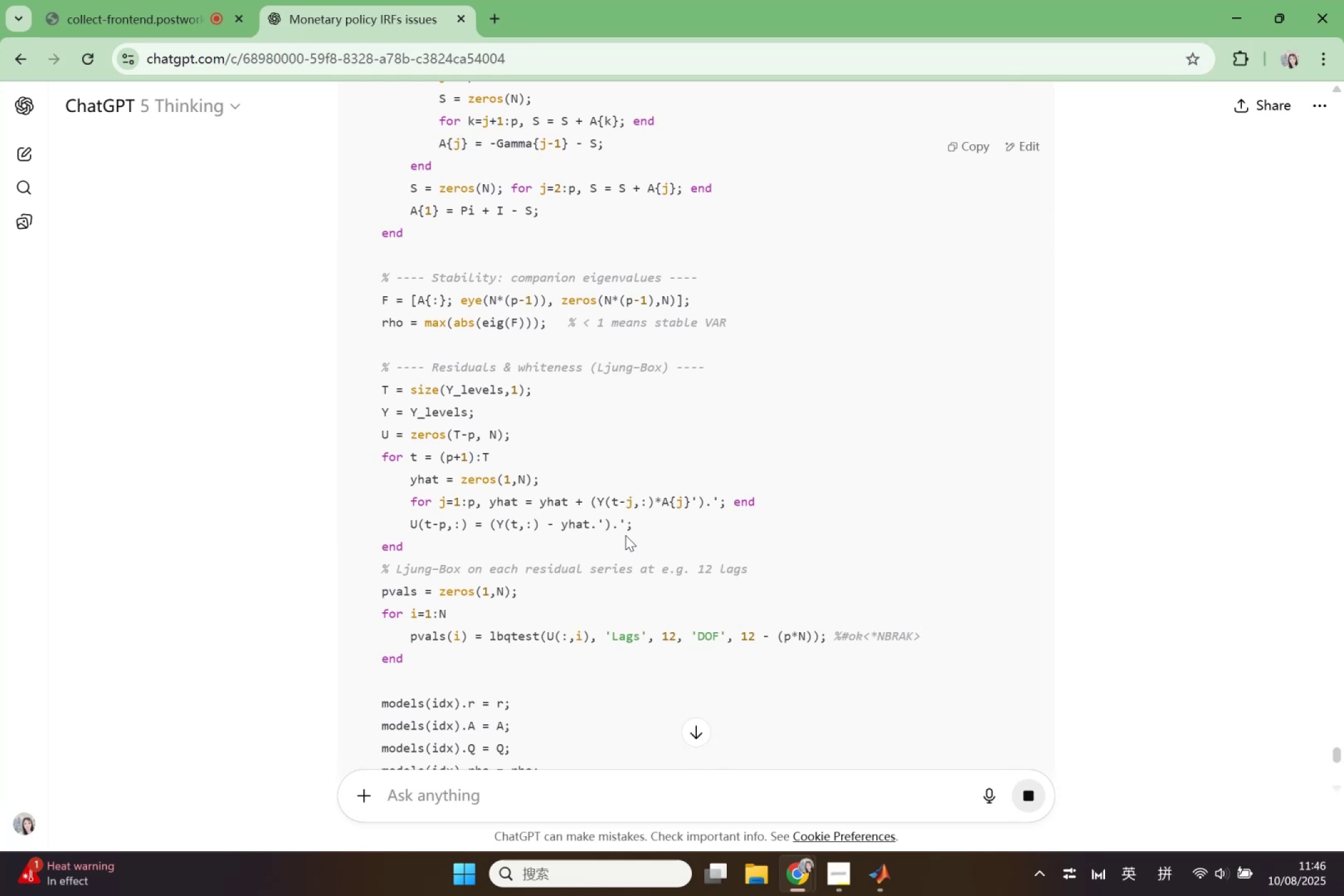 
scroll: coordinate [625, 534], scroll_direction: down, amount: 5.0
 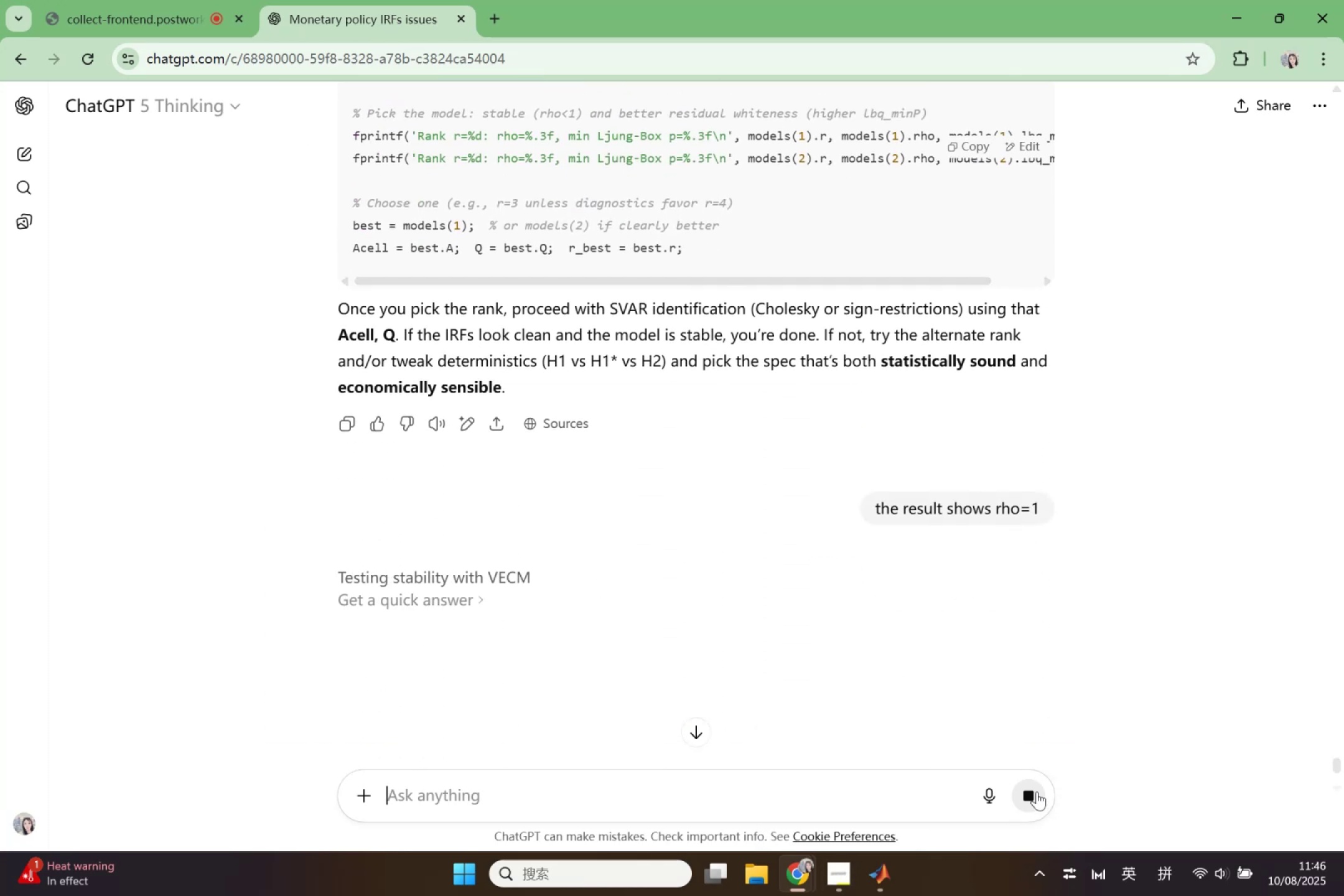 
wait(5.09)
 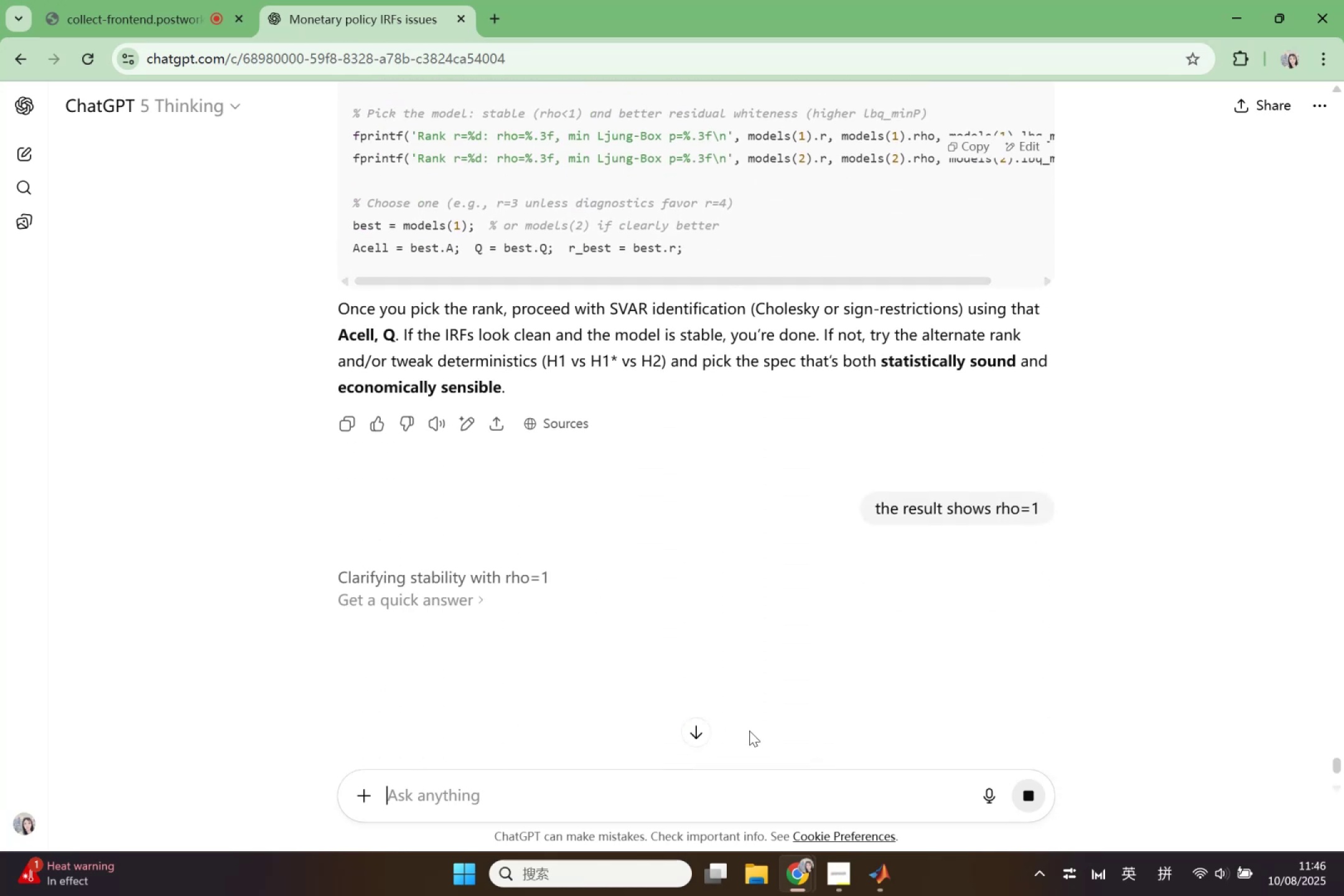 
left_click([878, 877])
 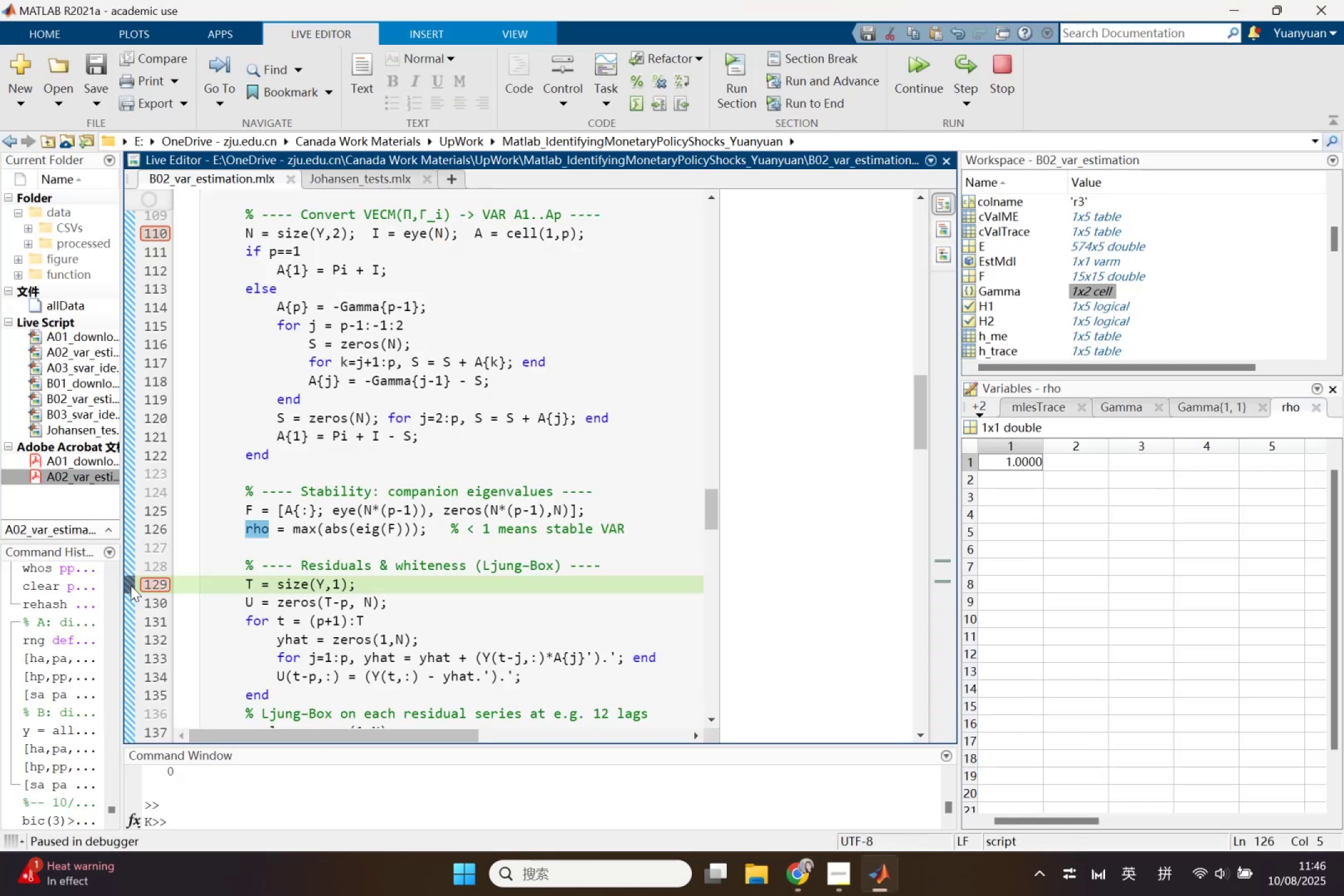 
left_click([149, 582])
 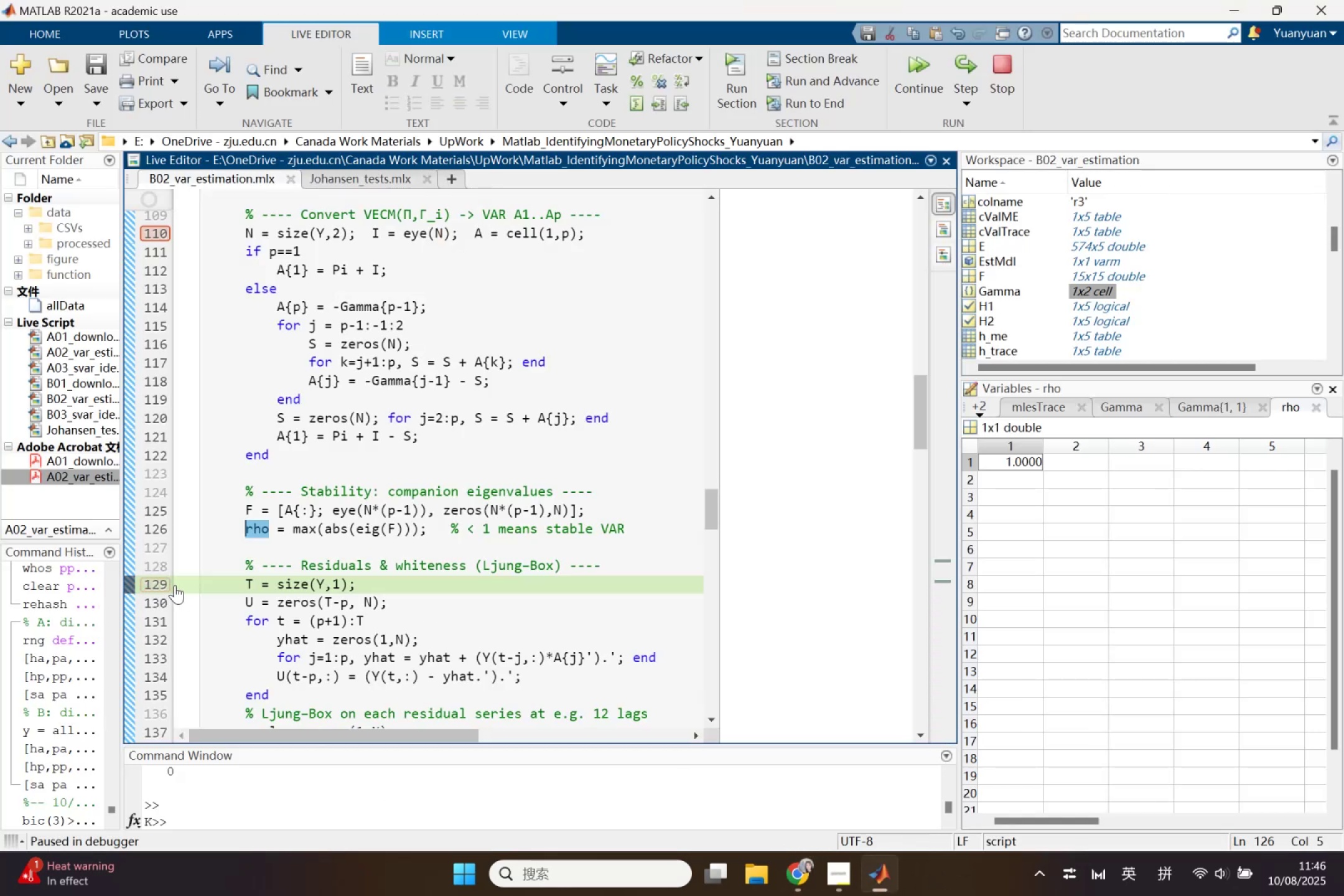 
scroll: coordinate [197, 587], scroll_direction: down, amount: 2.0
 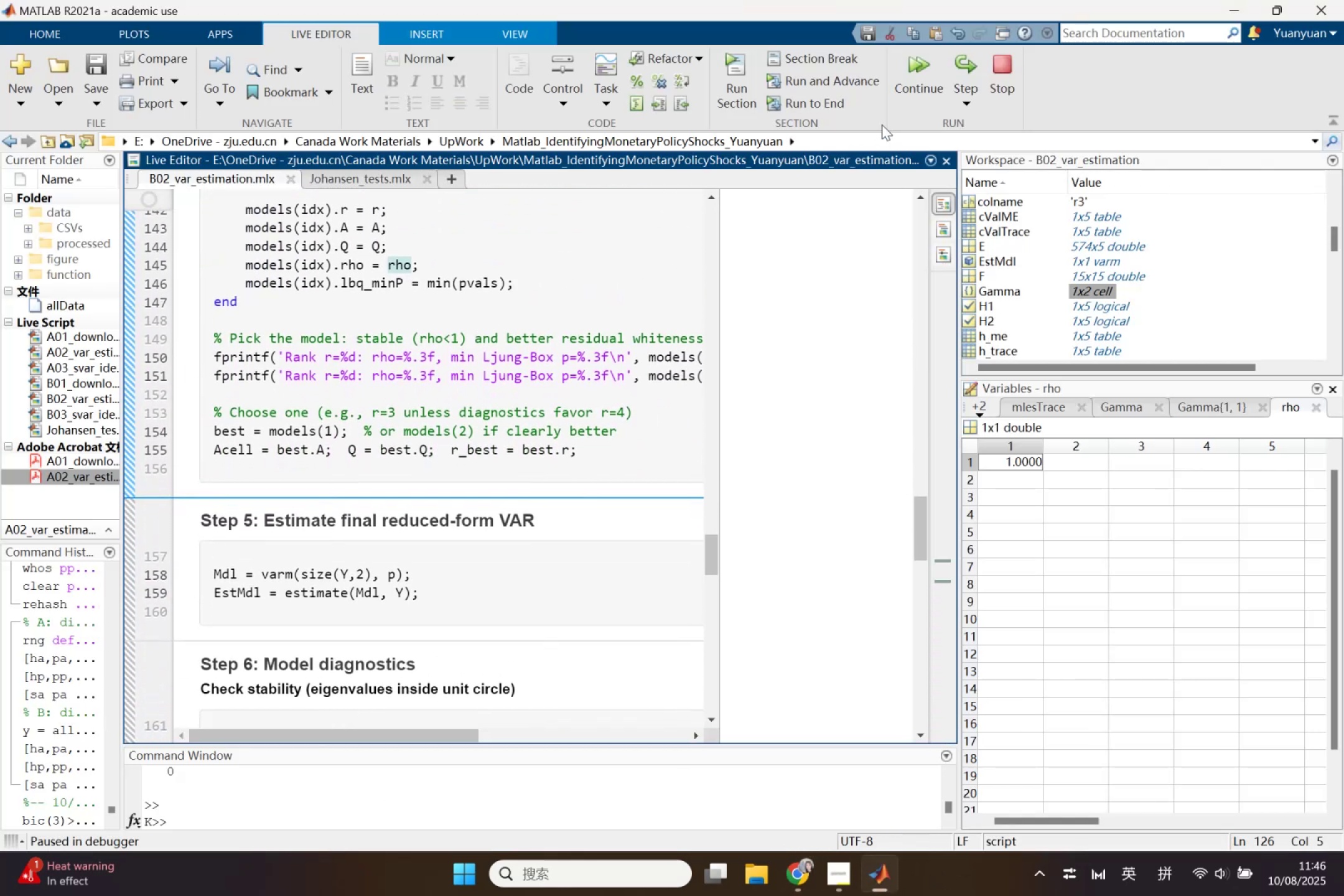 
left_click([916, 70])
 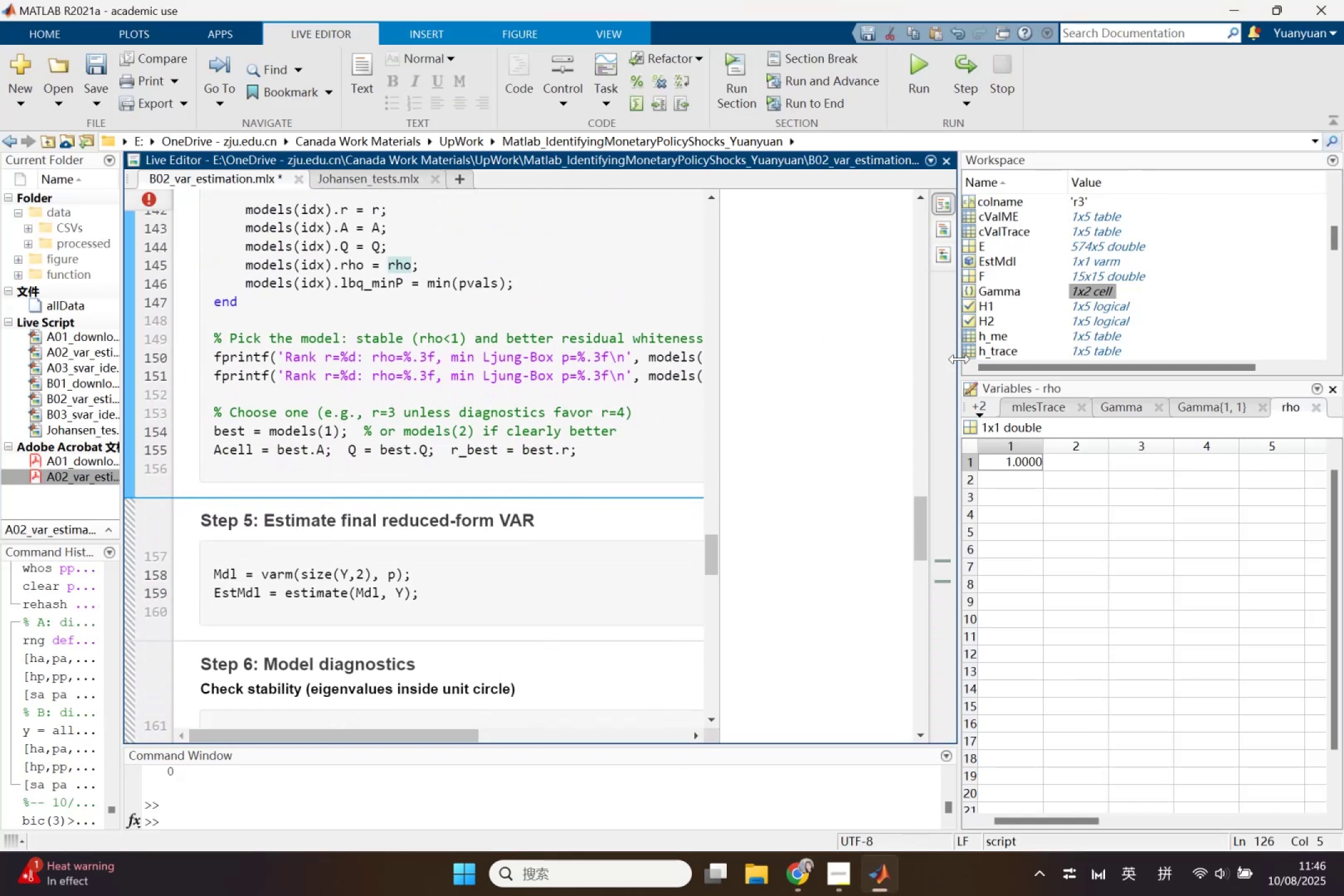 
scroll: coordinate [694, 362], scroll_direction: up, amount: 2.0
 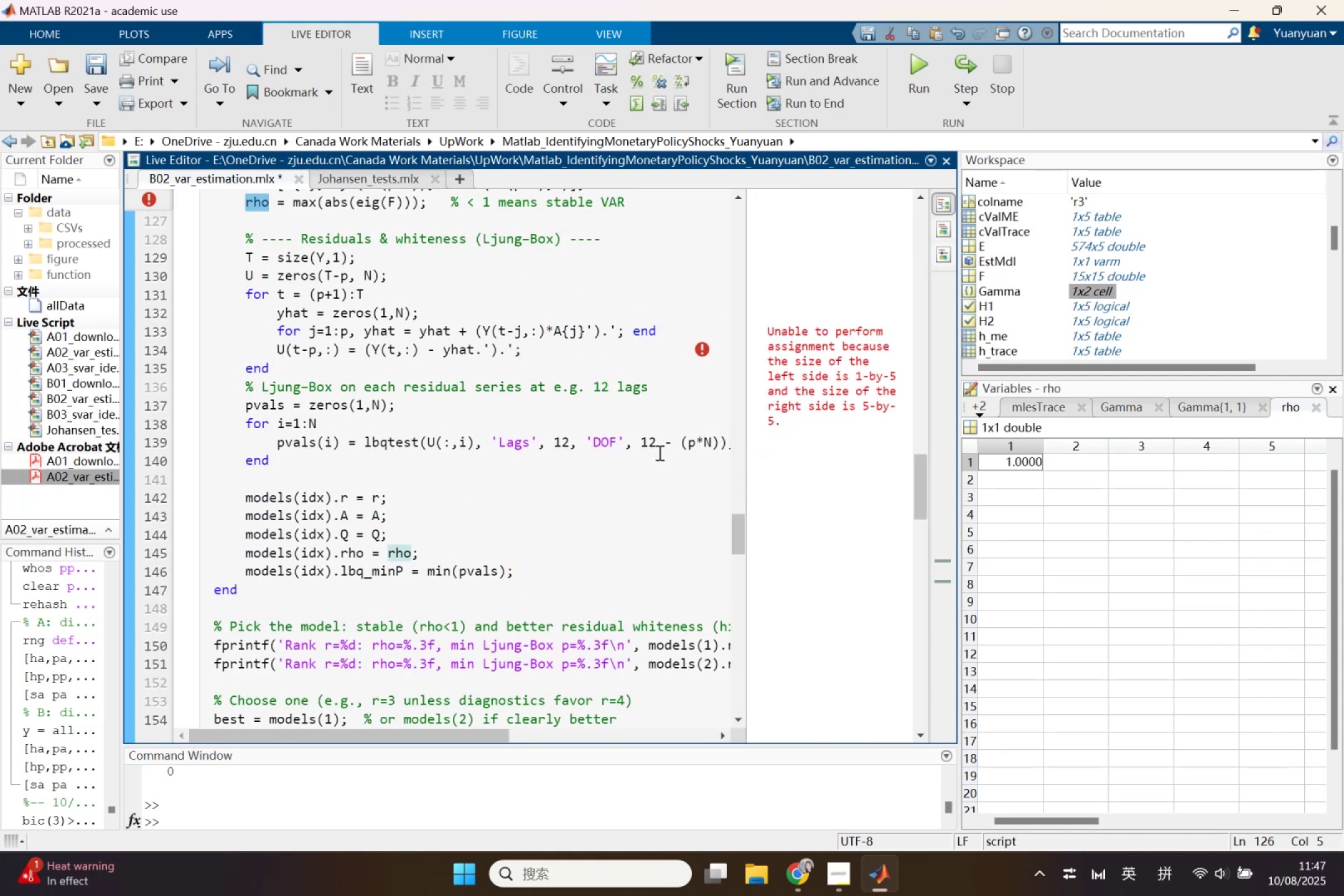 
wait(24.14)
 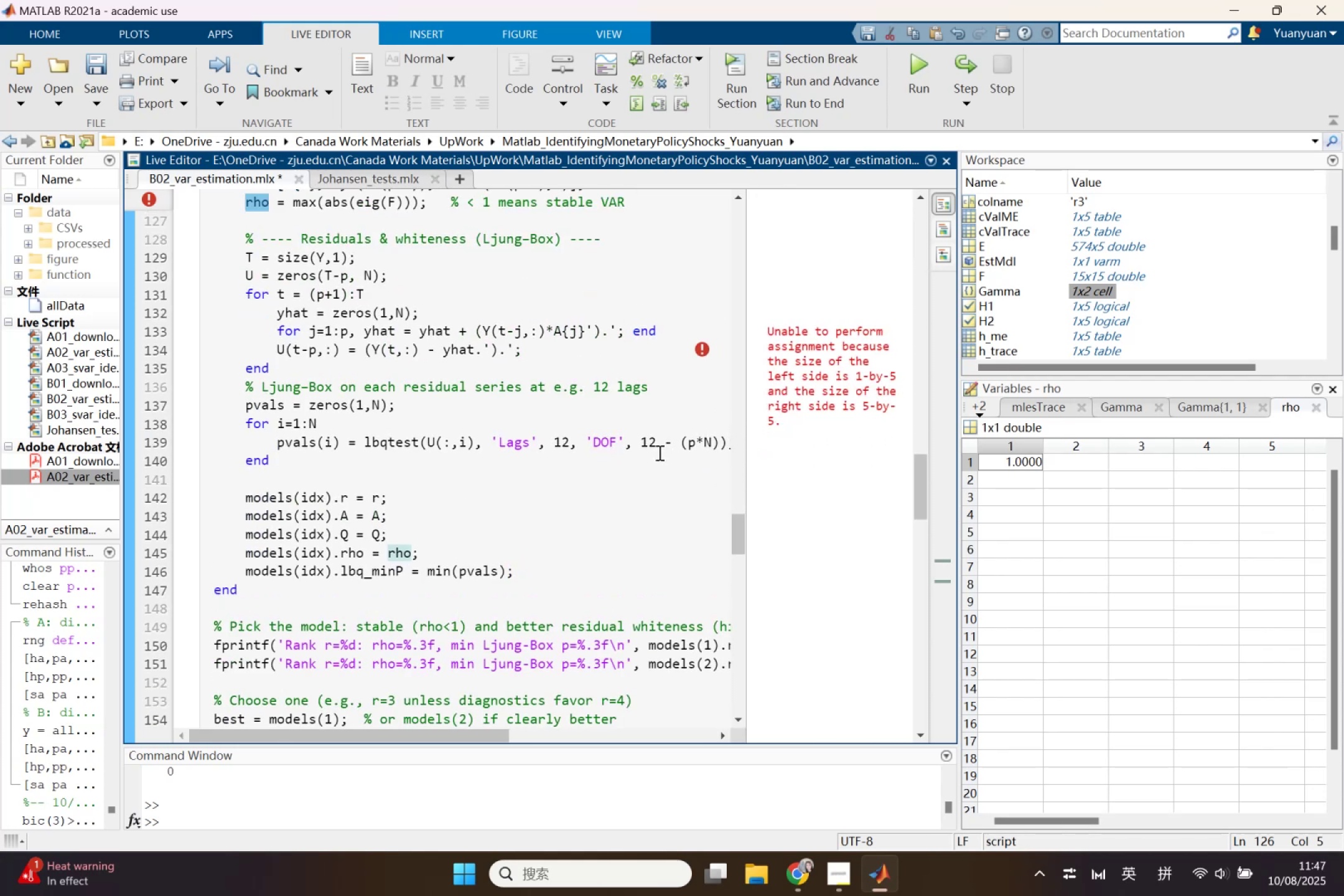 
scroll: coordinate [658, 452], scroll_direction: up, amount: 1.0
 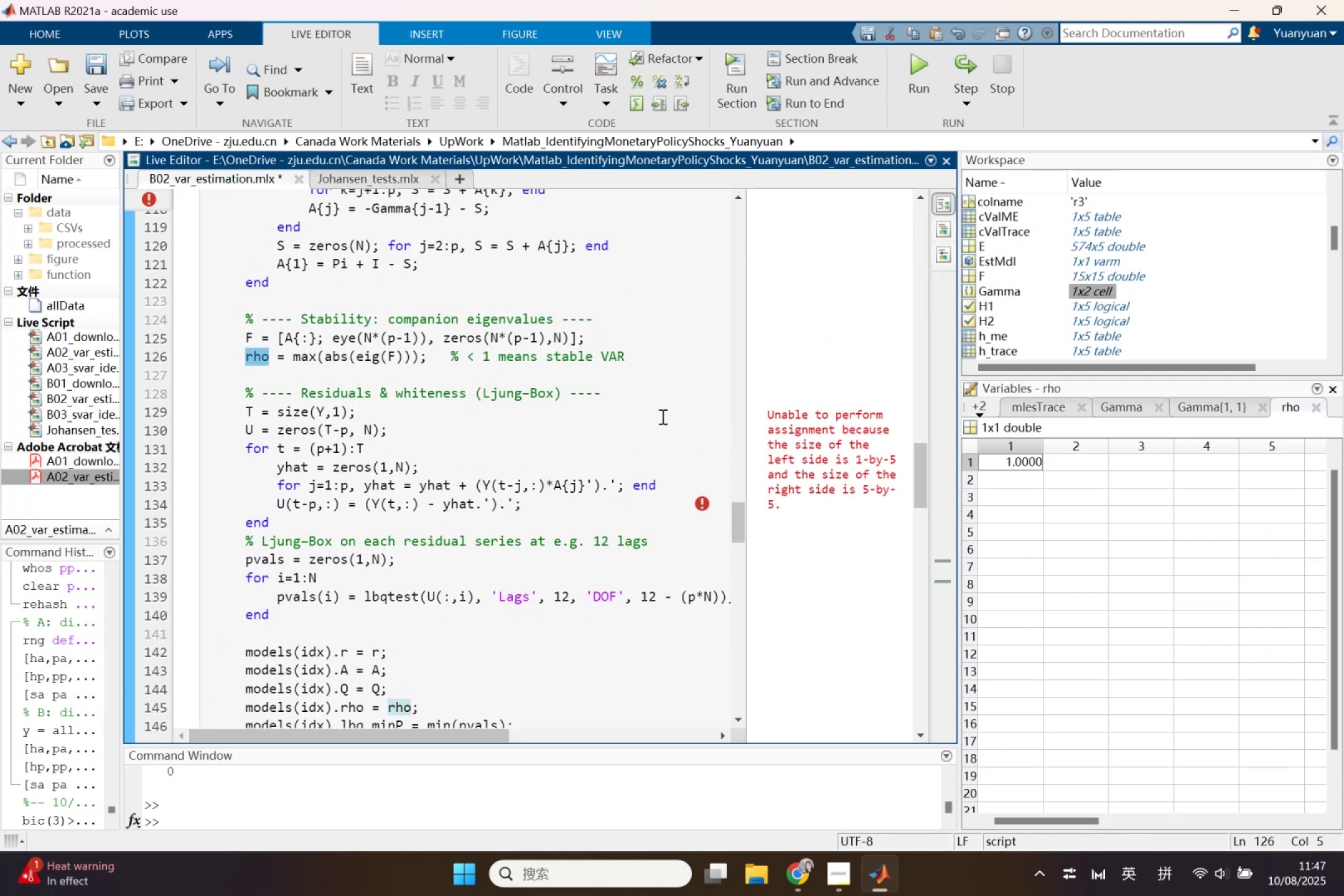 
wait(8.77)
 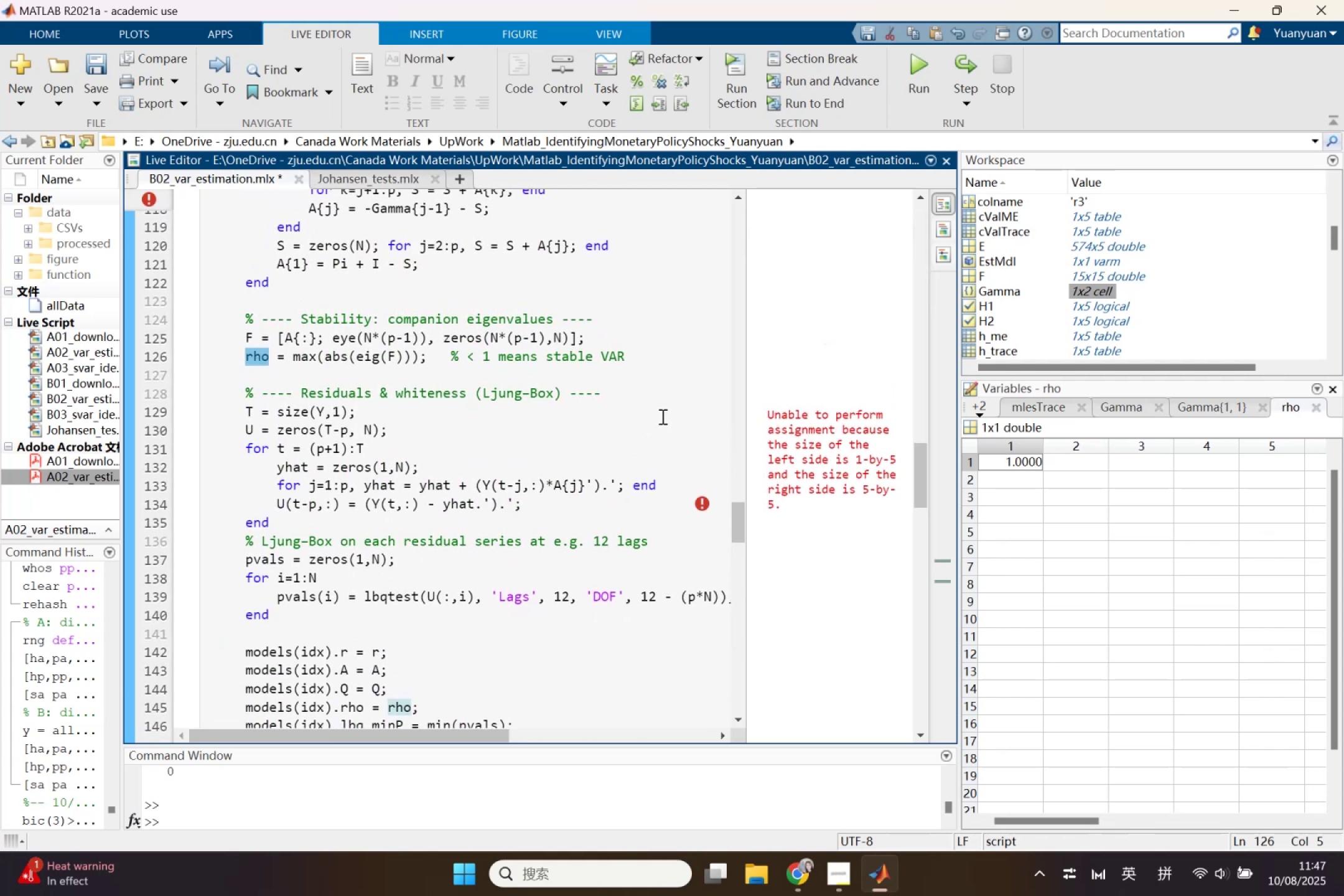 
left_click([659, 409])
 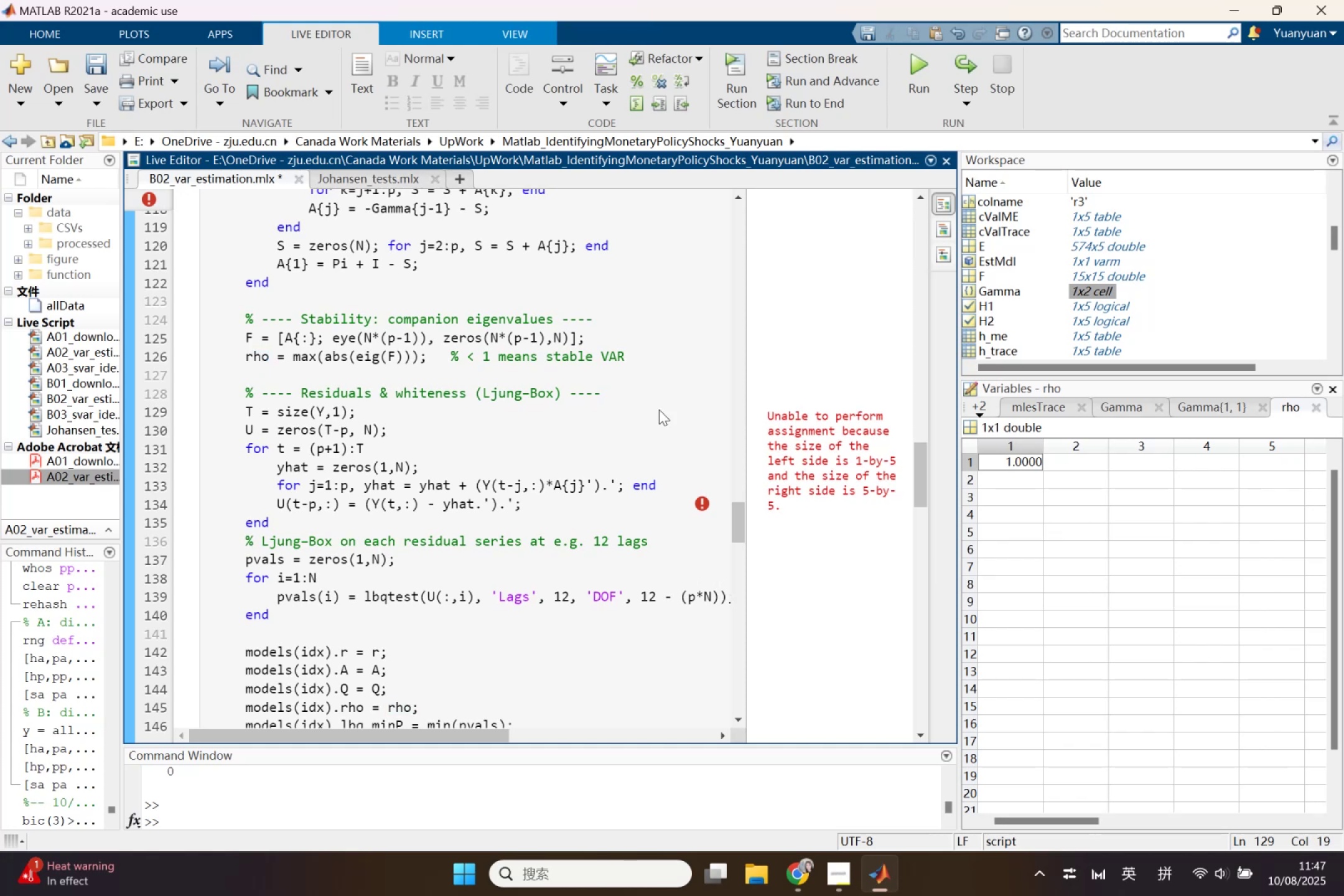 
left_click([800, 861])
 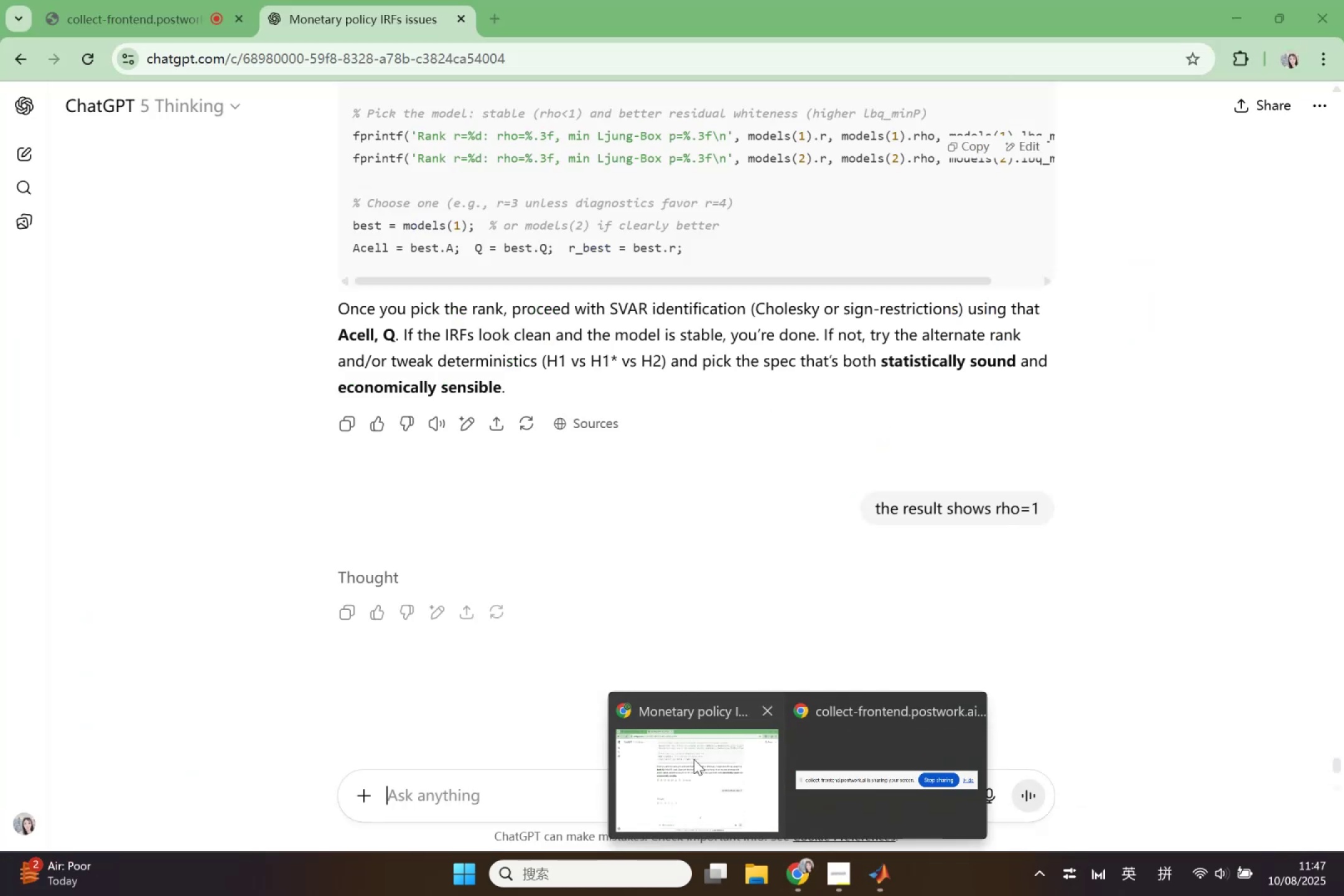 
left_click([694, 759])
 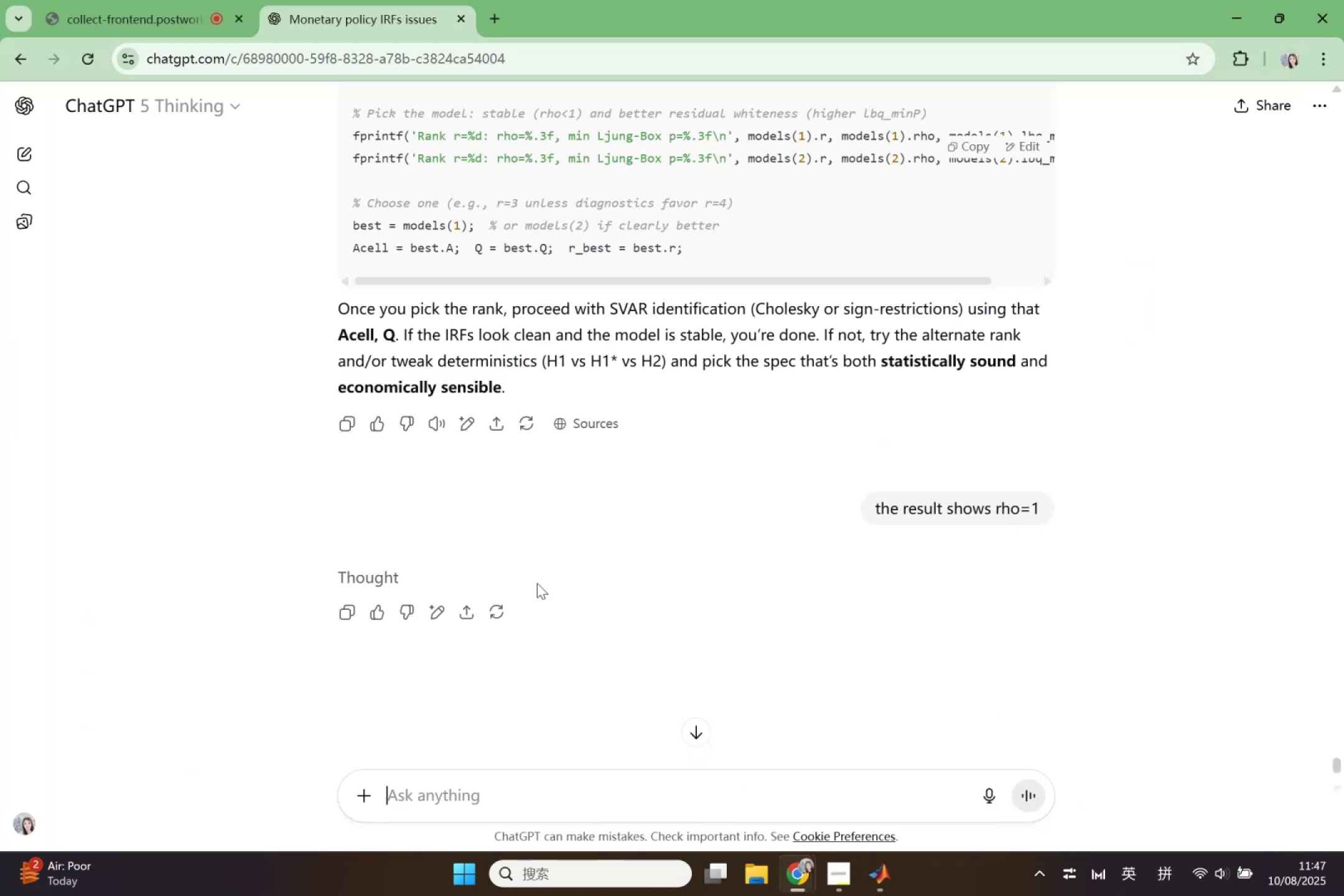 
scroll: coordinate [523, 552], scroll_direction: up, amount: 7.0
 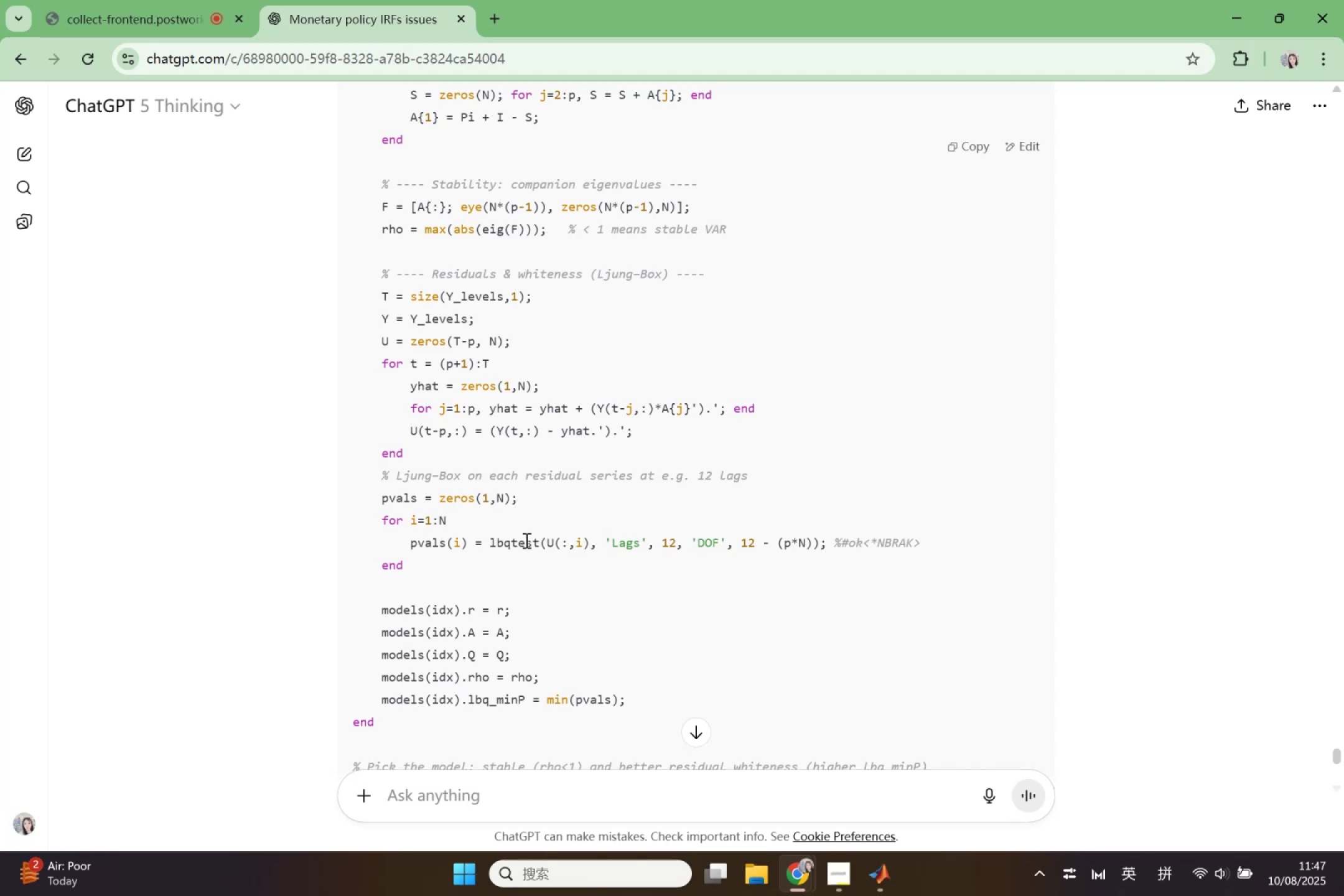 